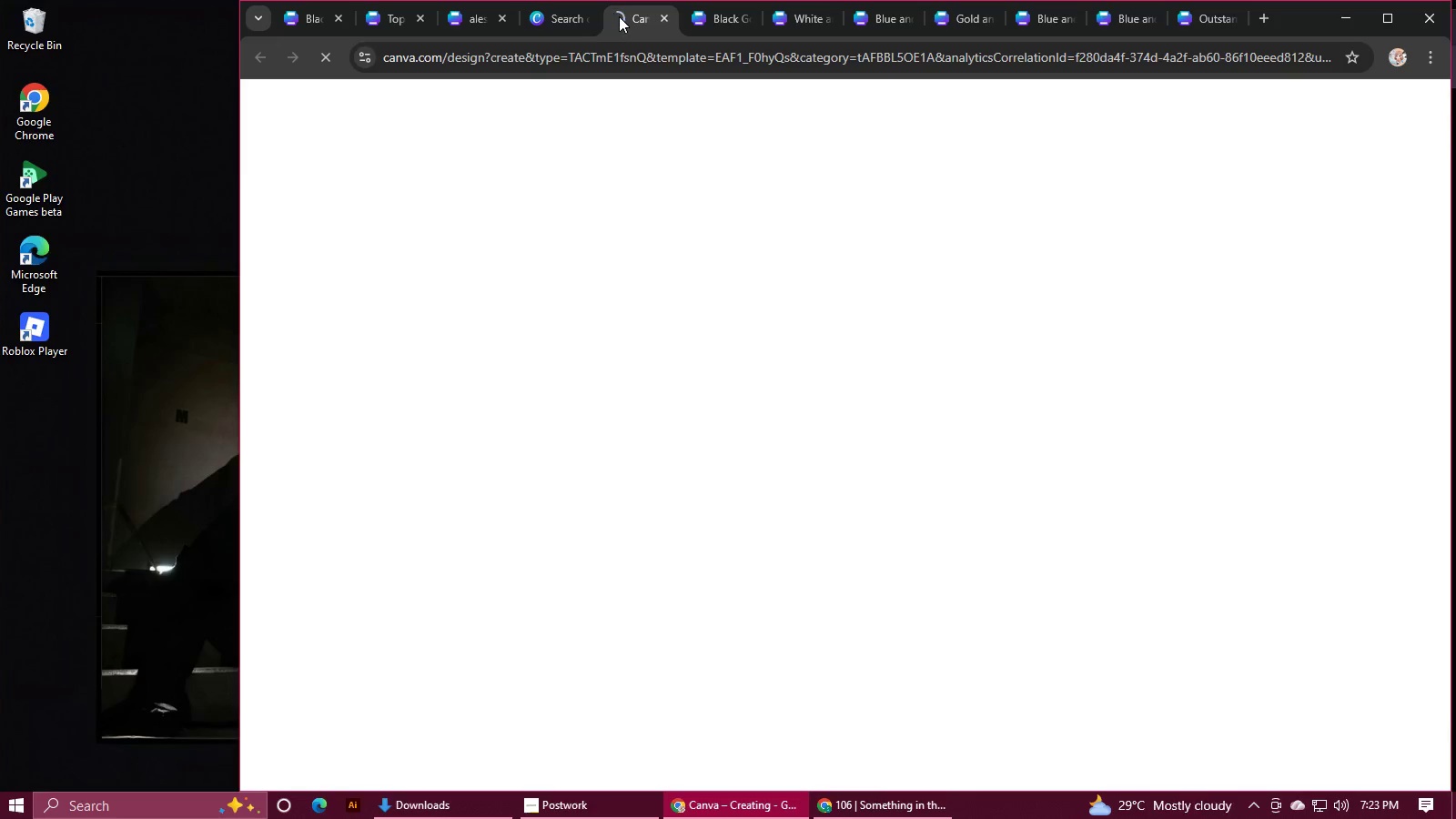 
left_click_drag(start_coordinate=[632, 22], to_coordinate=[316, 27])
 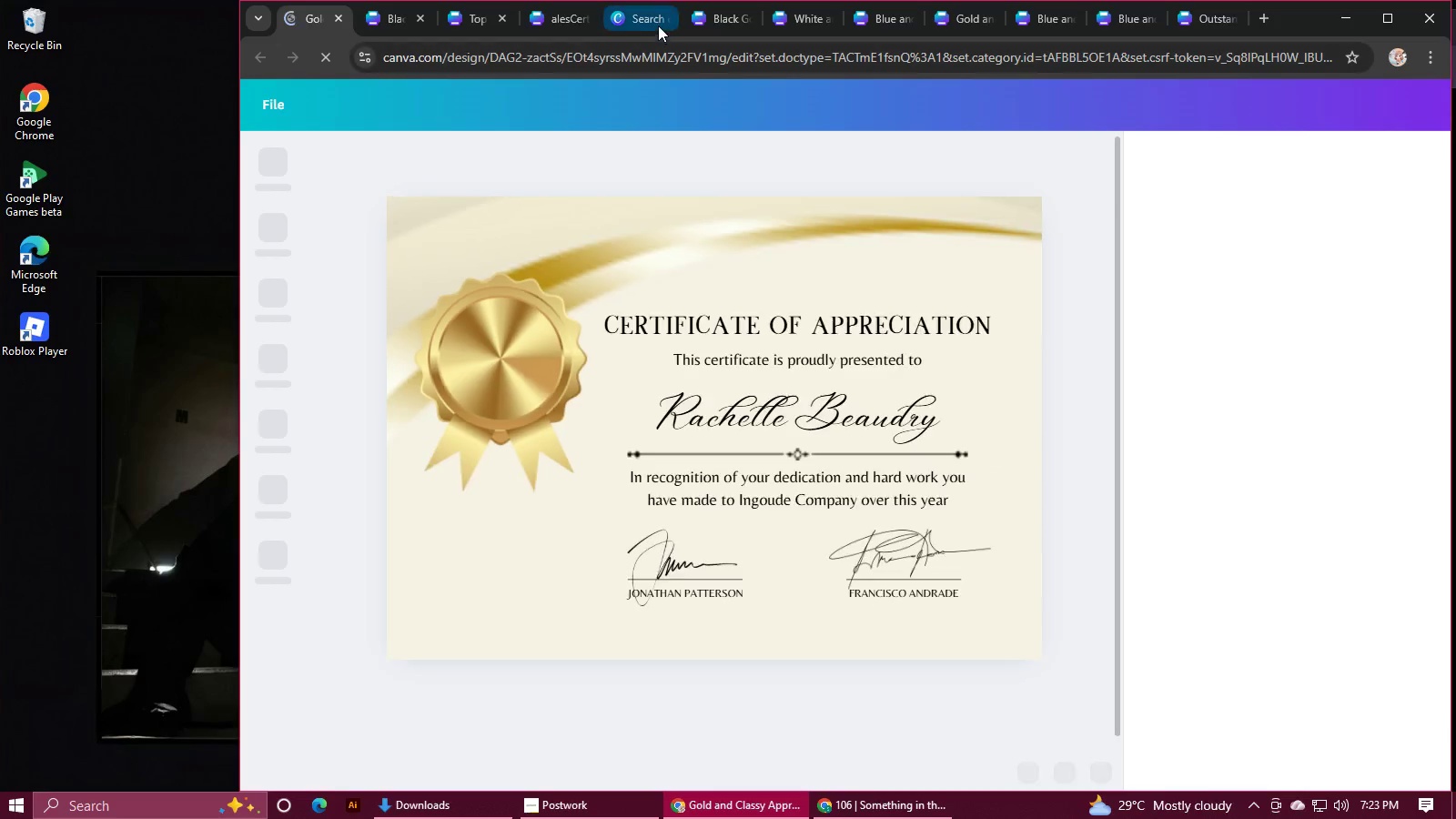 
left_click([640, 25])
 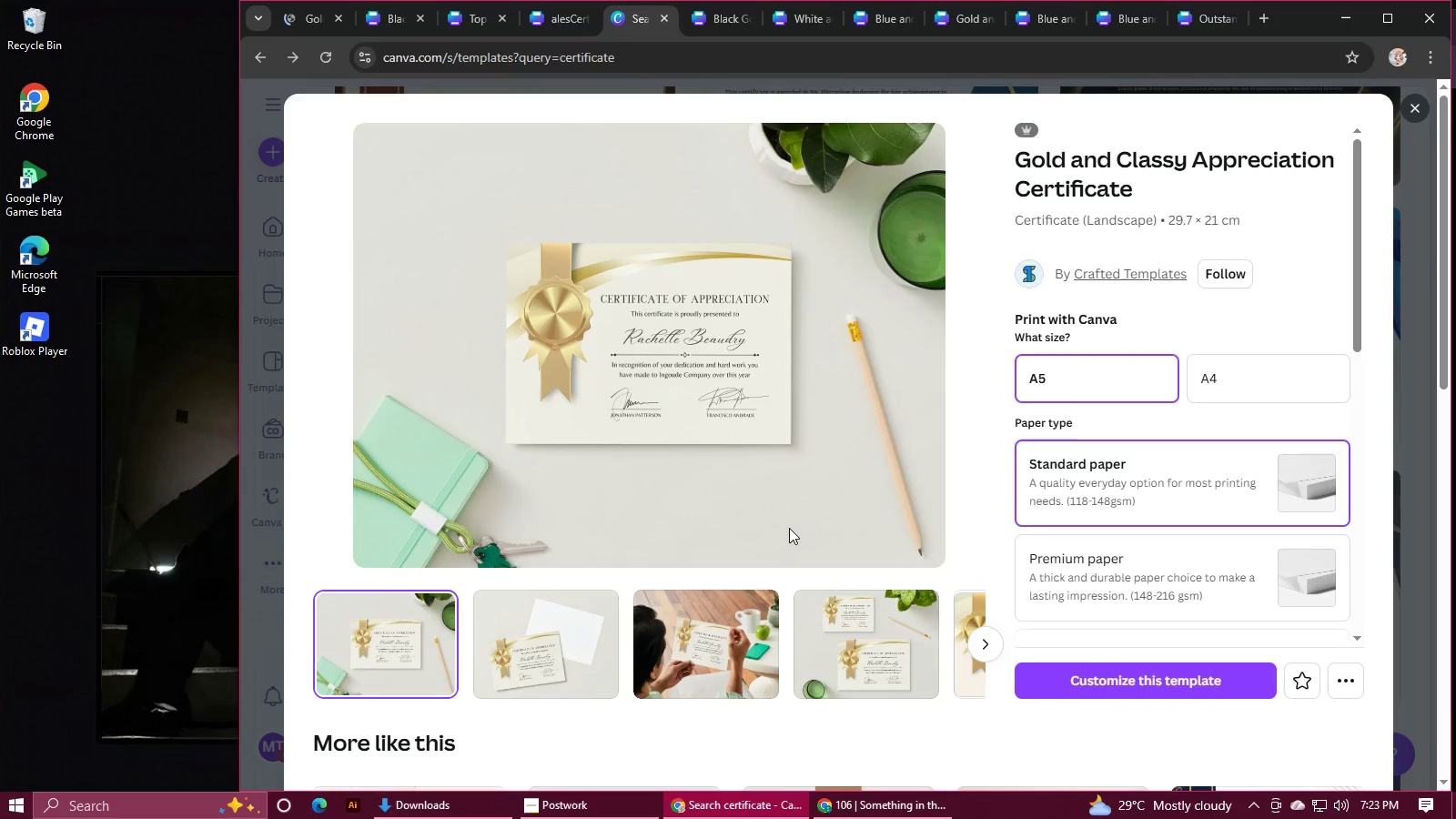 
scroll: coordinate [792, 528], scroll_direction: down, amount: 8.0
 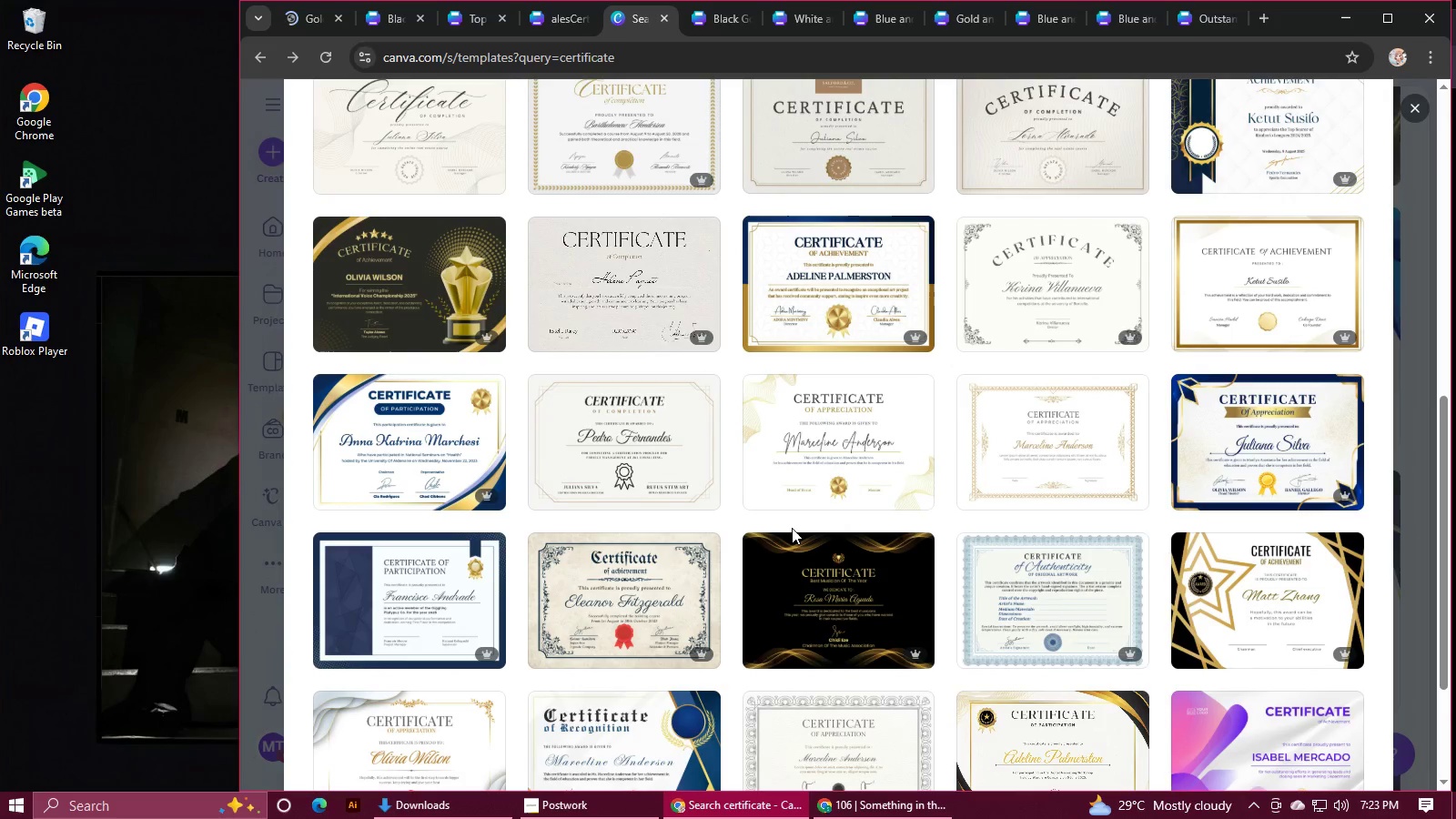 
scroll: coordinate [792, 528], scroll_direction: up, amount: 1.0
 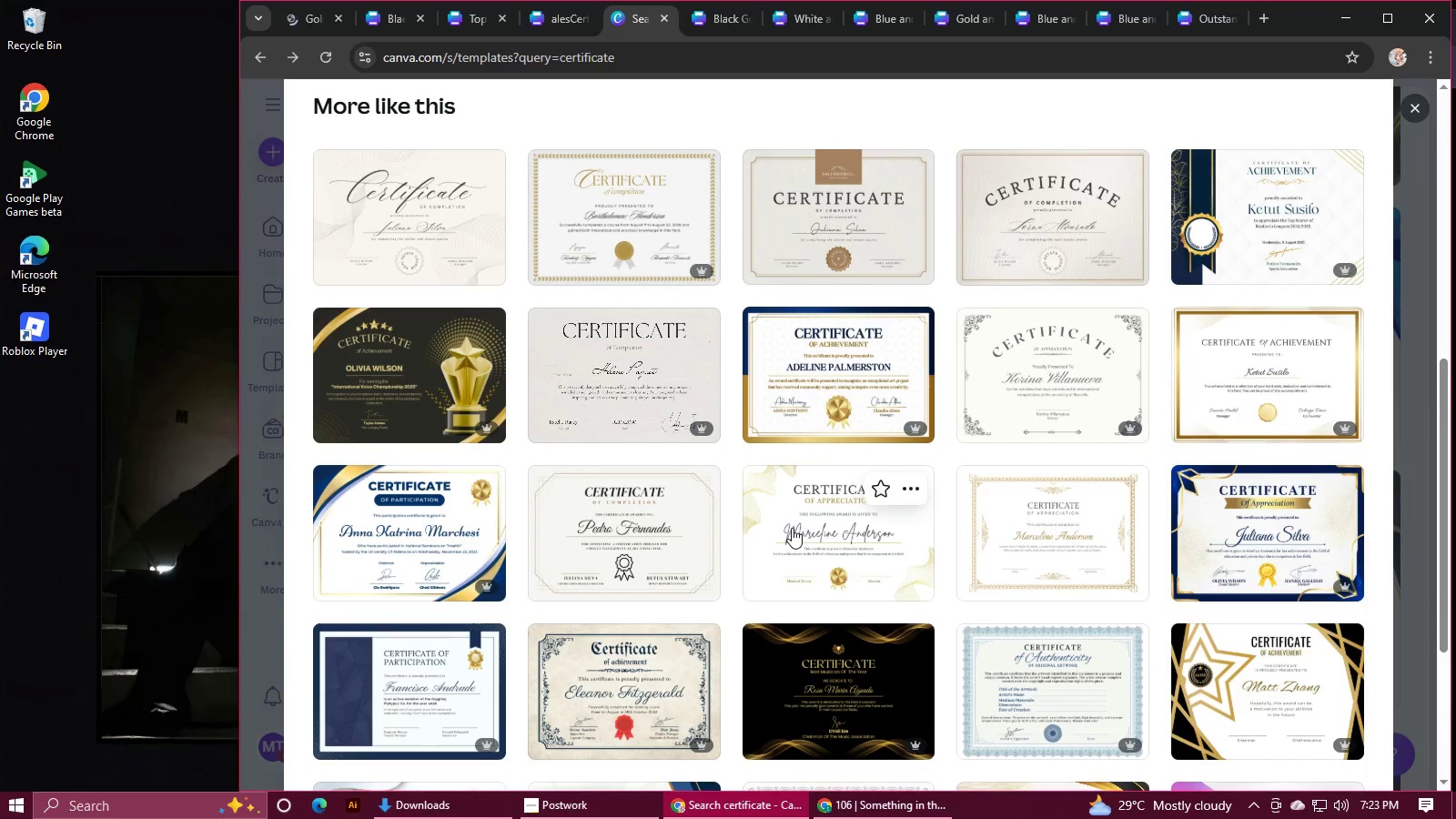 
scroll: coordinate [792, 528], scroll_direction: down, amount: 4.0
 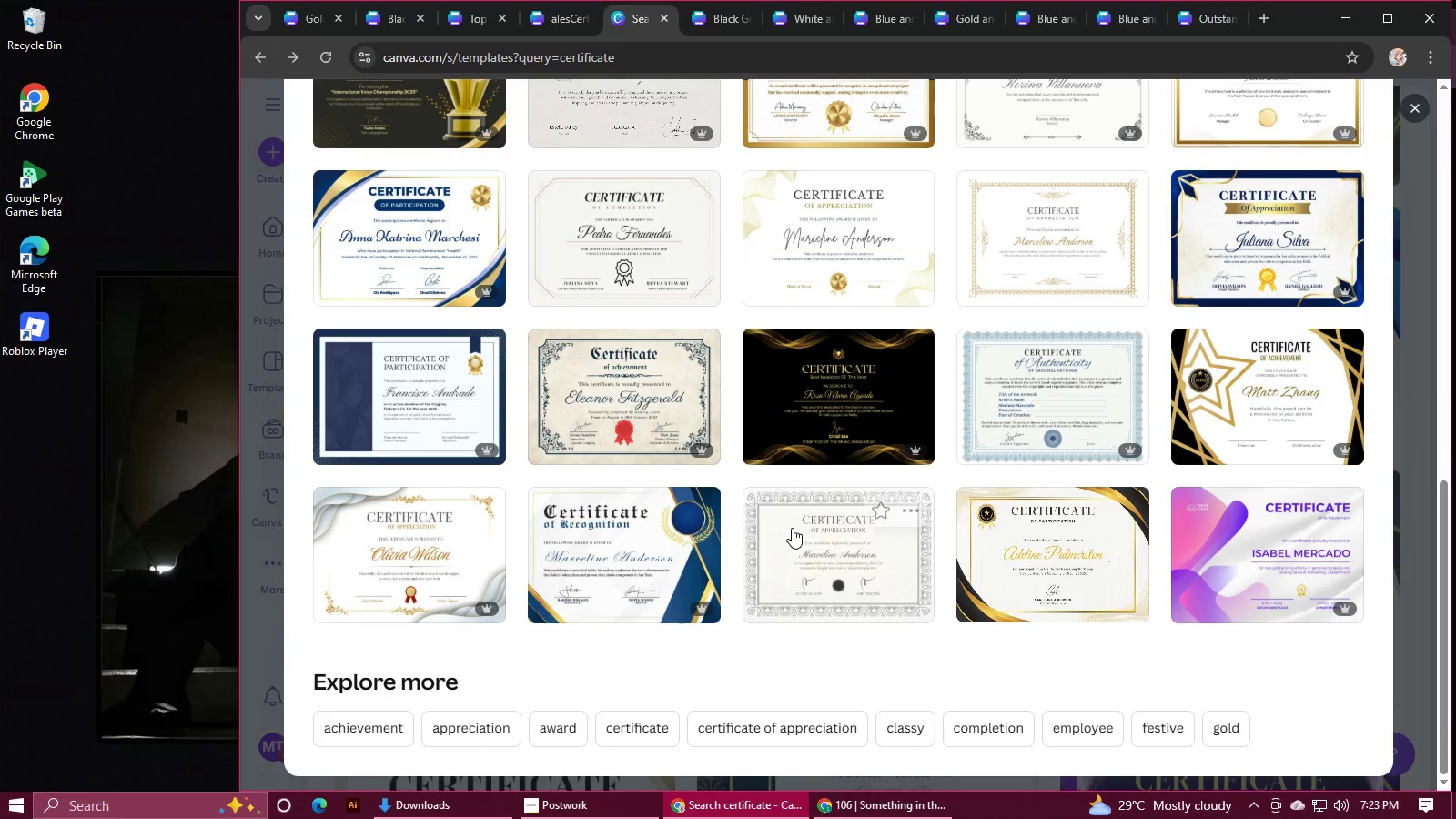 
scroll: coordinate [792, 528], scroll_direction: up, amount: 2.0
 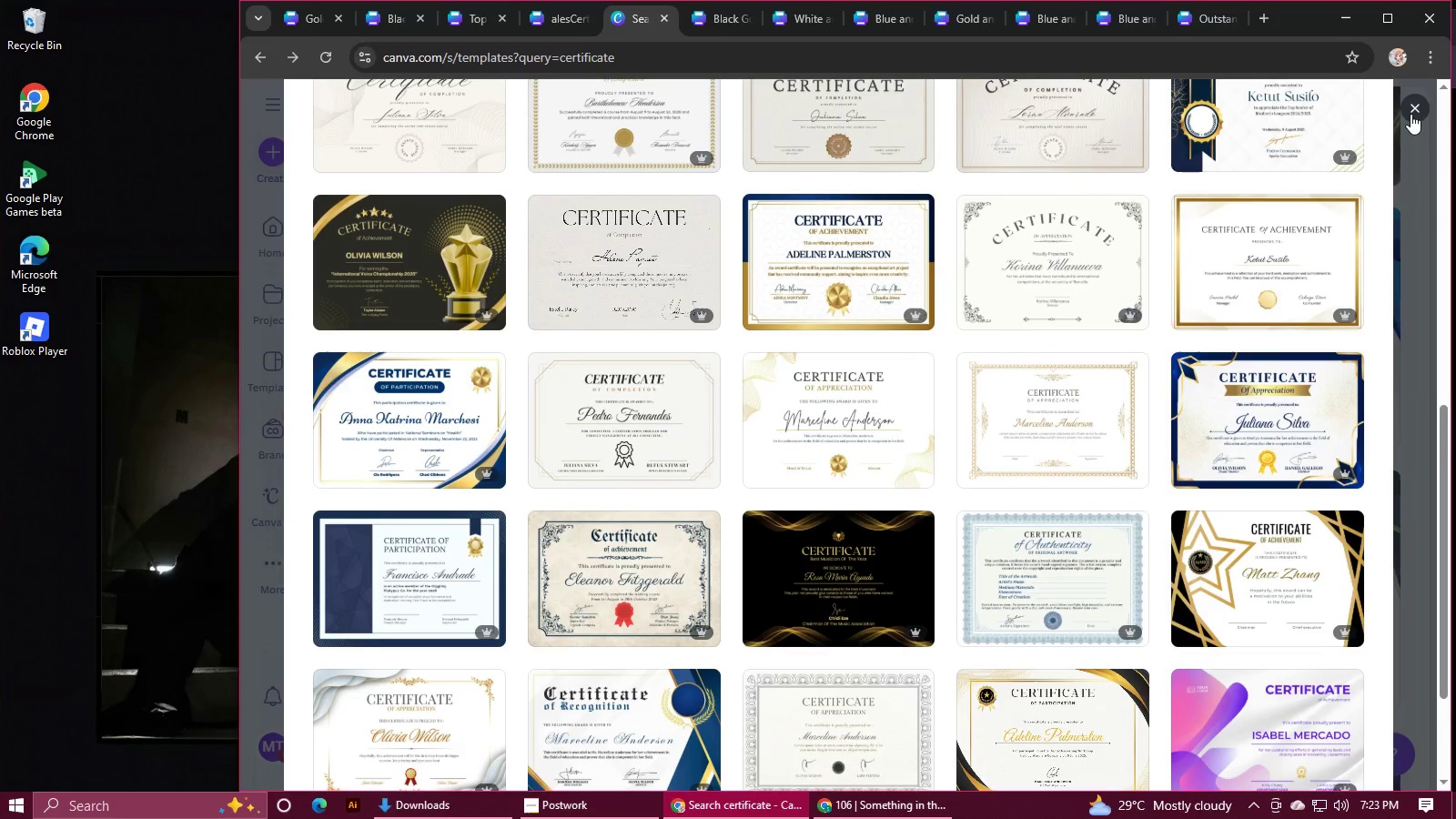 
left_click([1410, 113])
 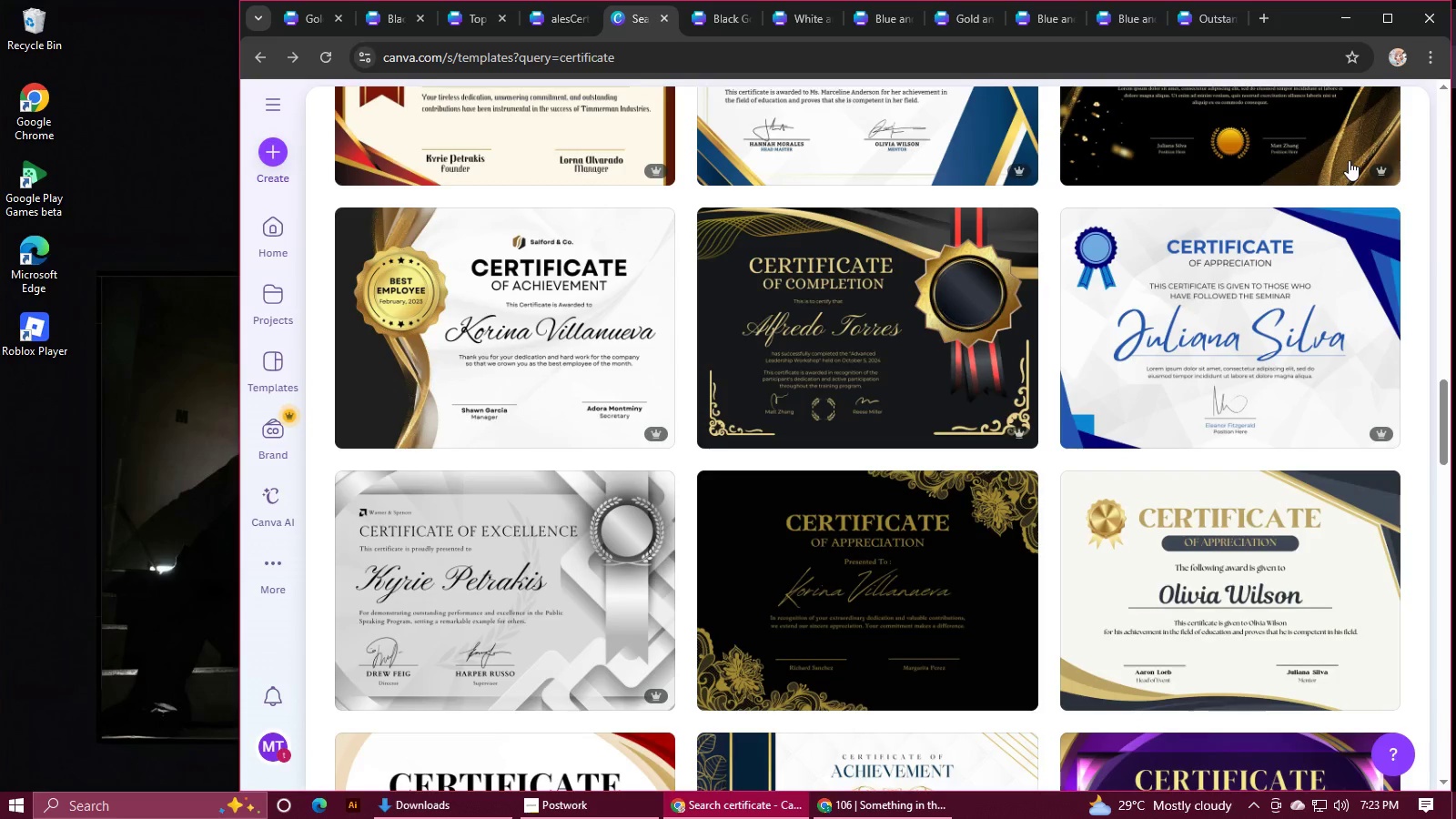 
scroll: coordinate [1431, 207], scroll_direction: down, amount: 18.0
 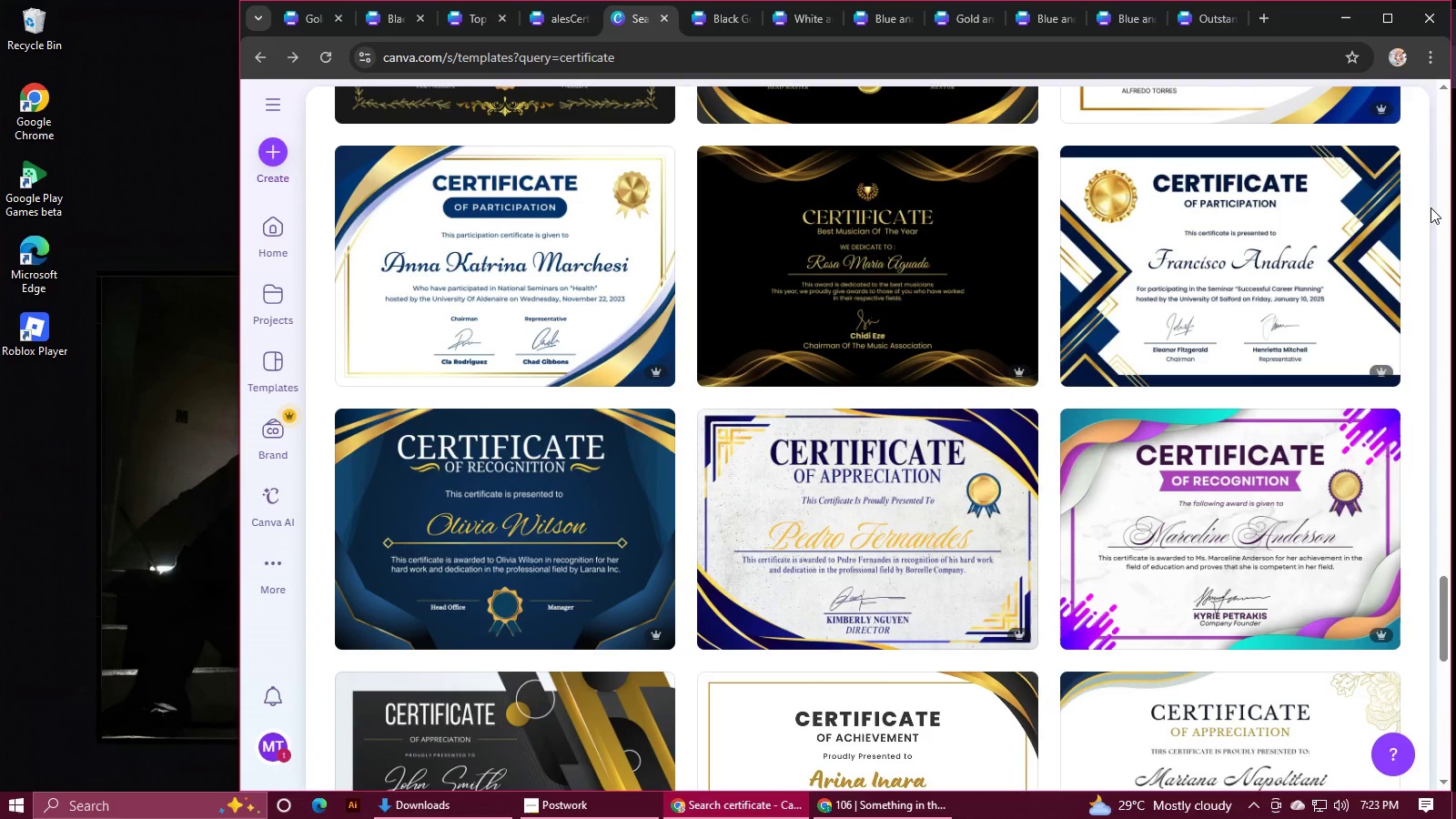 
scroll: coordinate [1329, 208], scroll_direction: down, amount: 11.0
 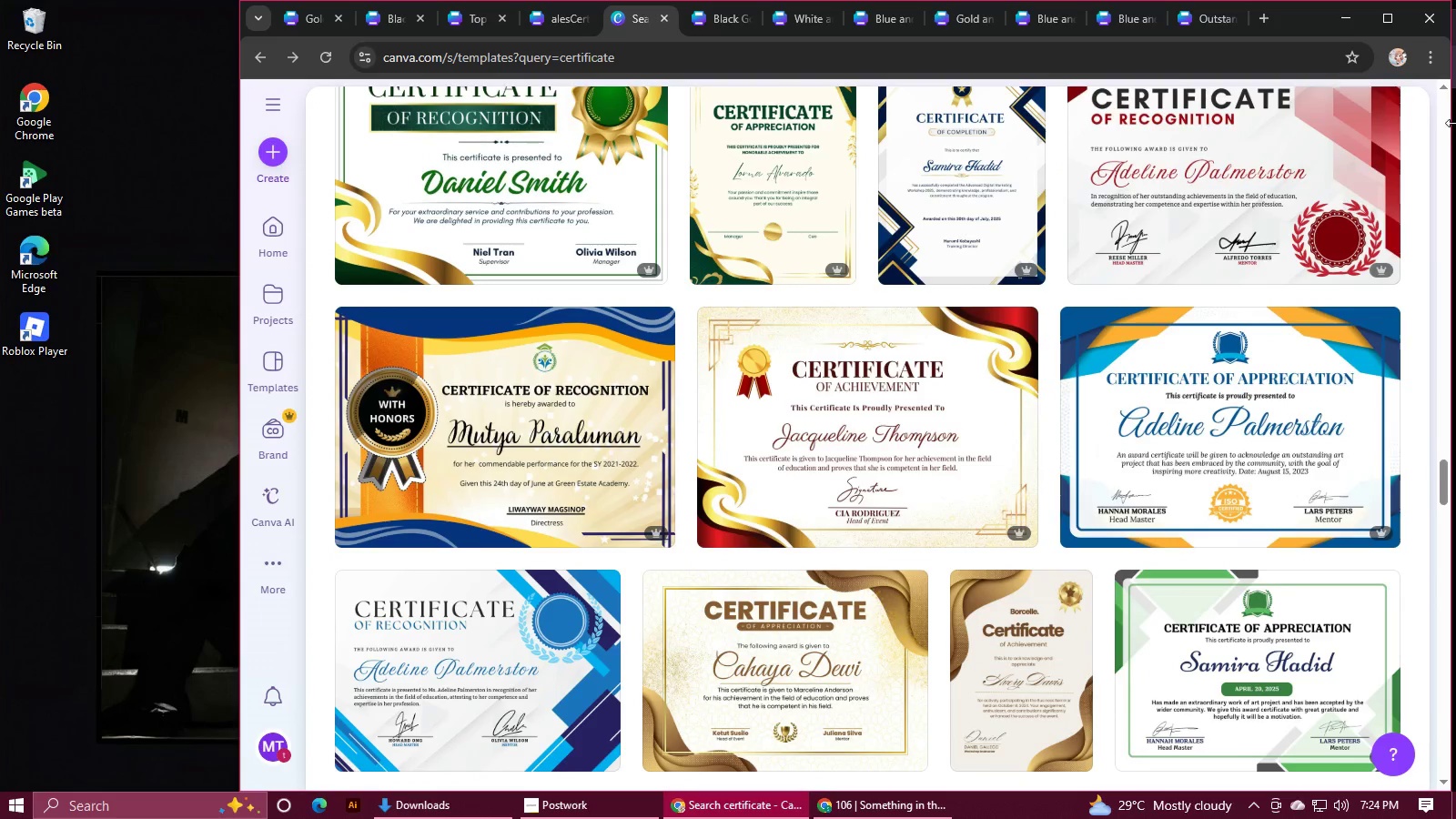 
scroll: coordinate [1368, 254], scroll_direction: down, amount: 9.0
 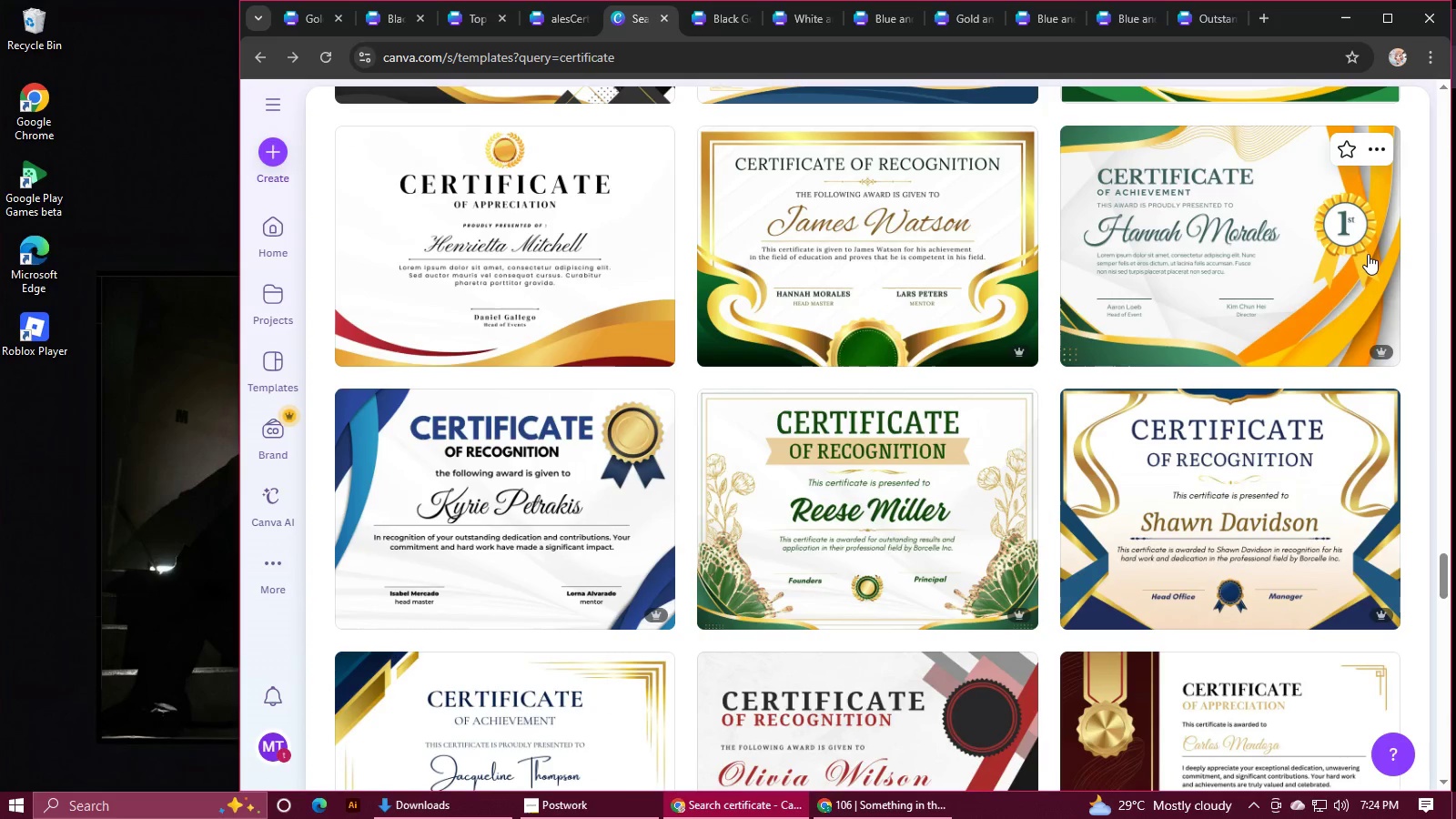 
scroll: coordinate [1368, 254], scroll_direction: down, amount: 10.0
 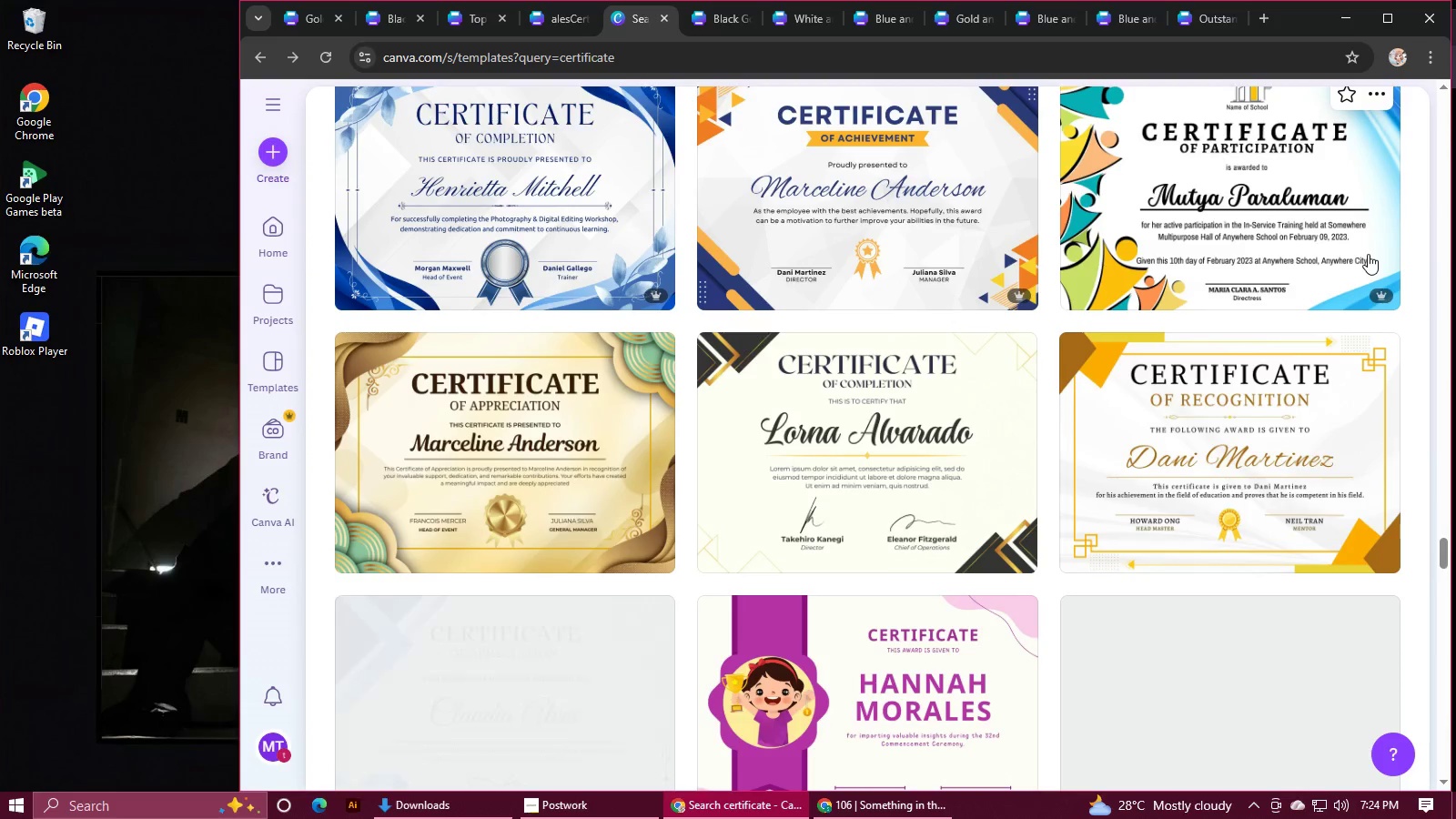 
scroll: coordinate [1368, 254], scroll_direction: down, amount: 8.0
 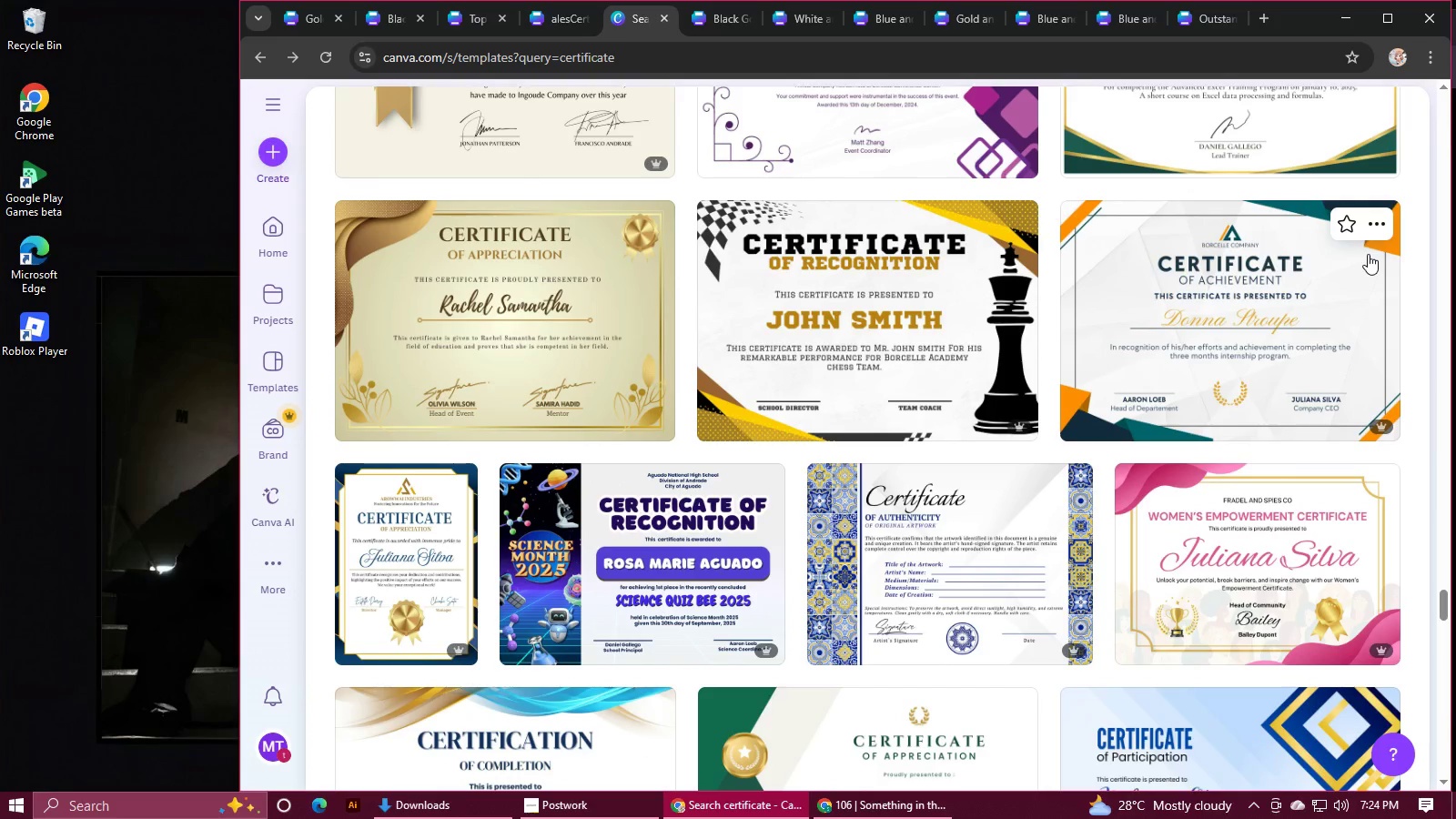 
wait(6.16)
 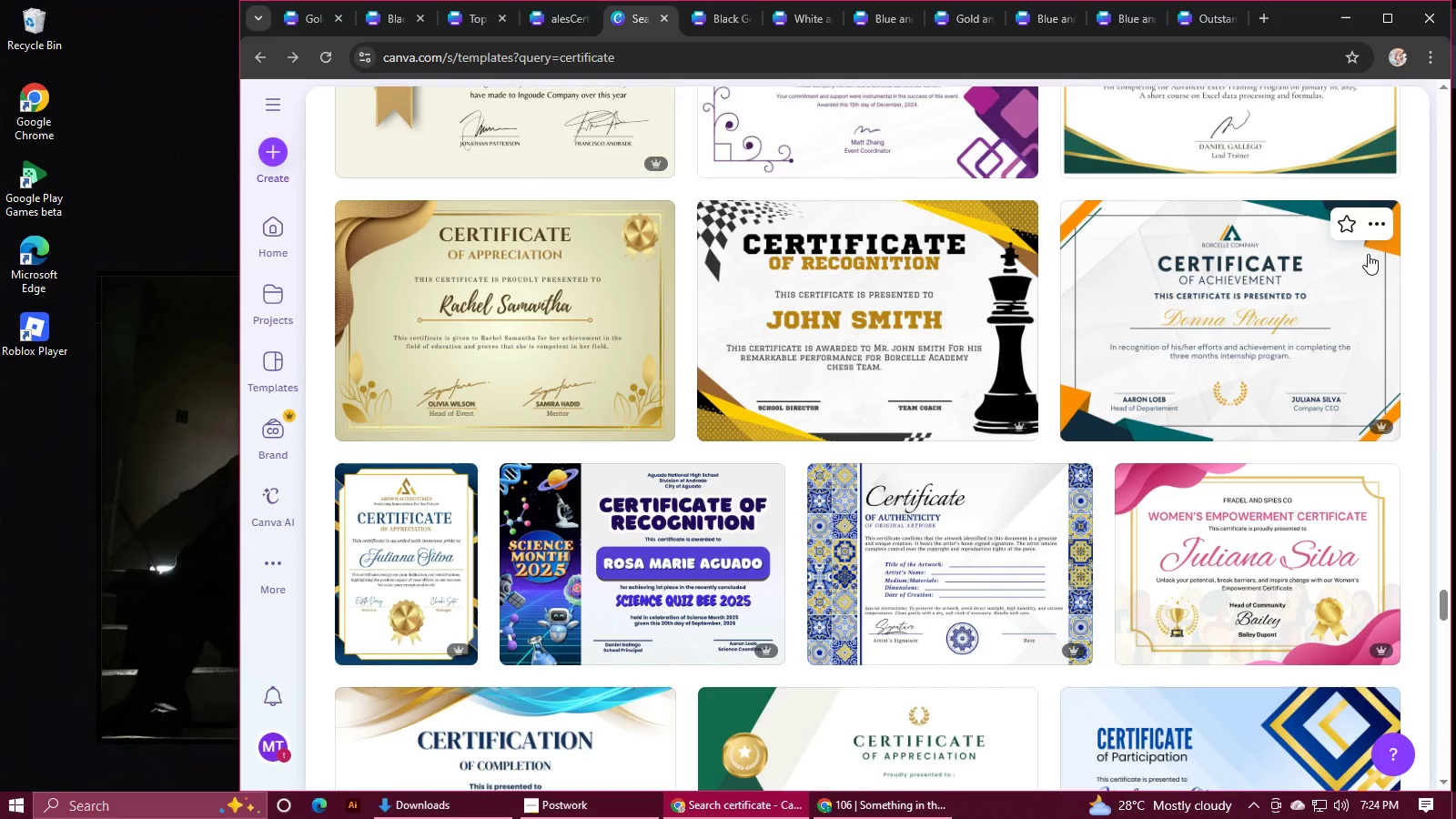 
scroll: coordinate [1362, 251], scroll_direction: down, amount: 8.0
 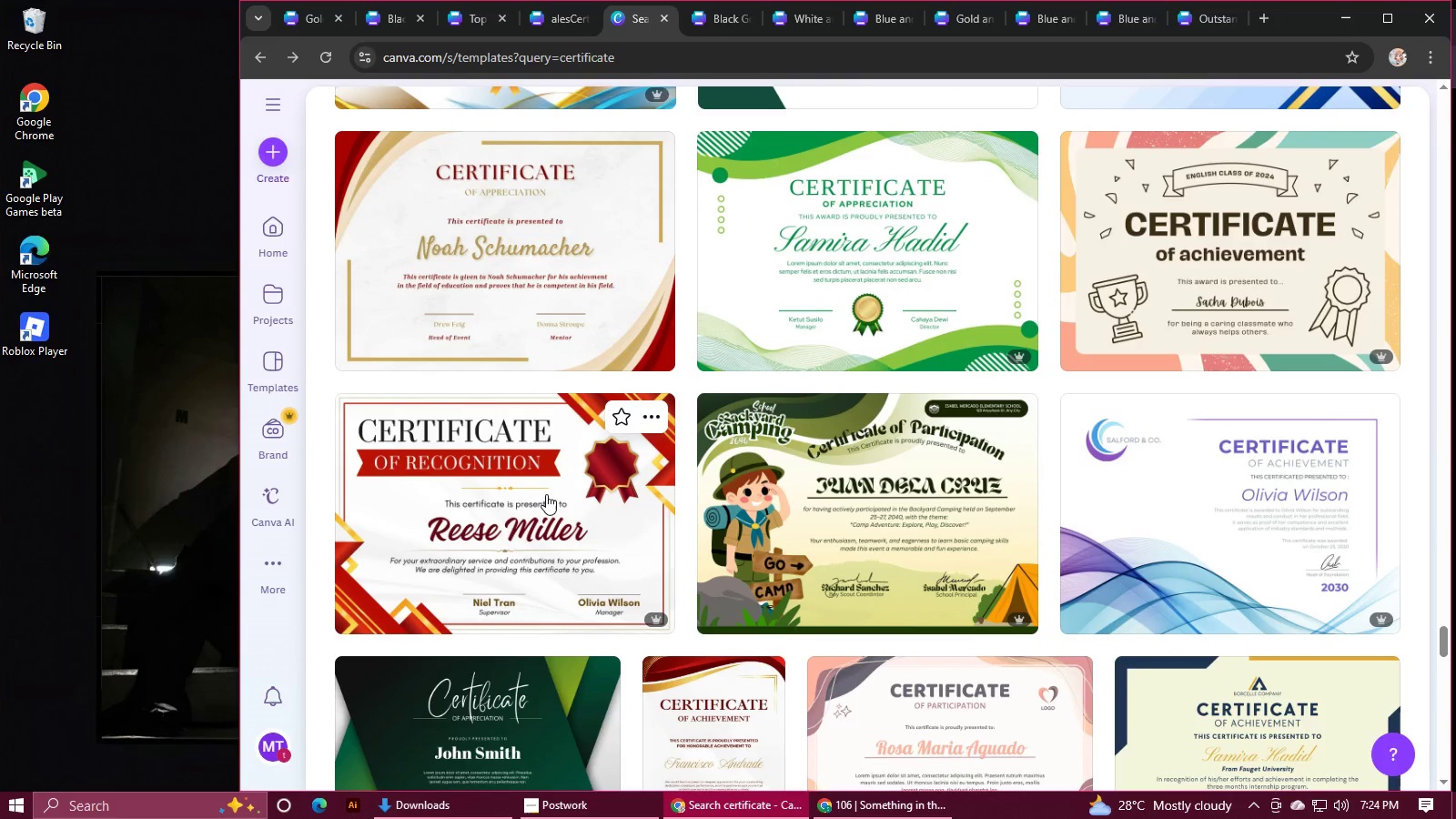 
left_click([546, 494])
 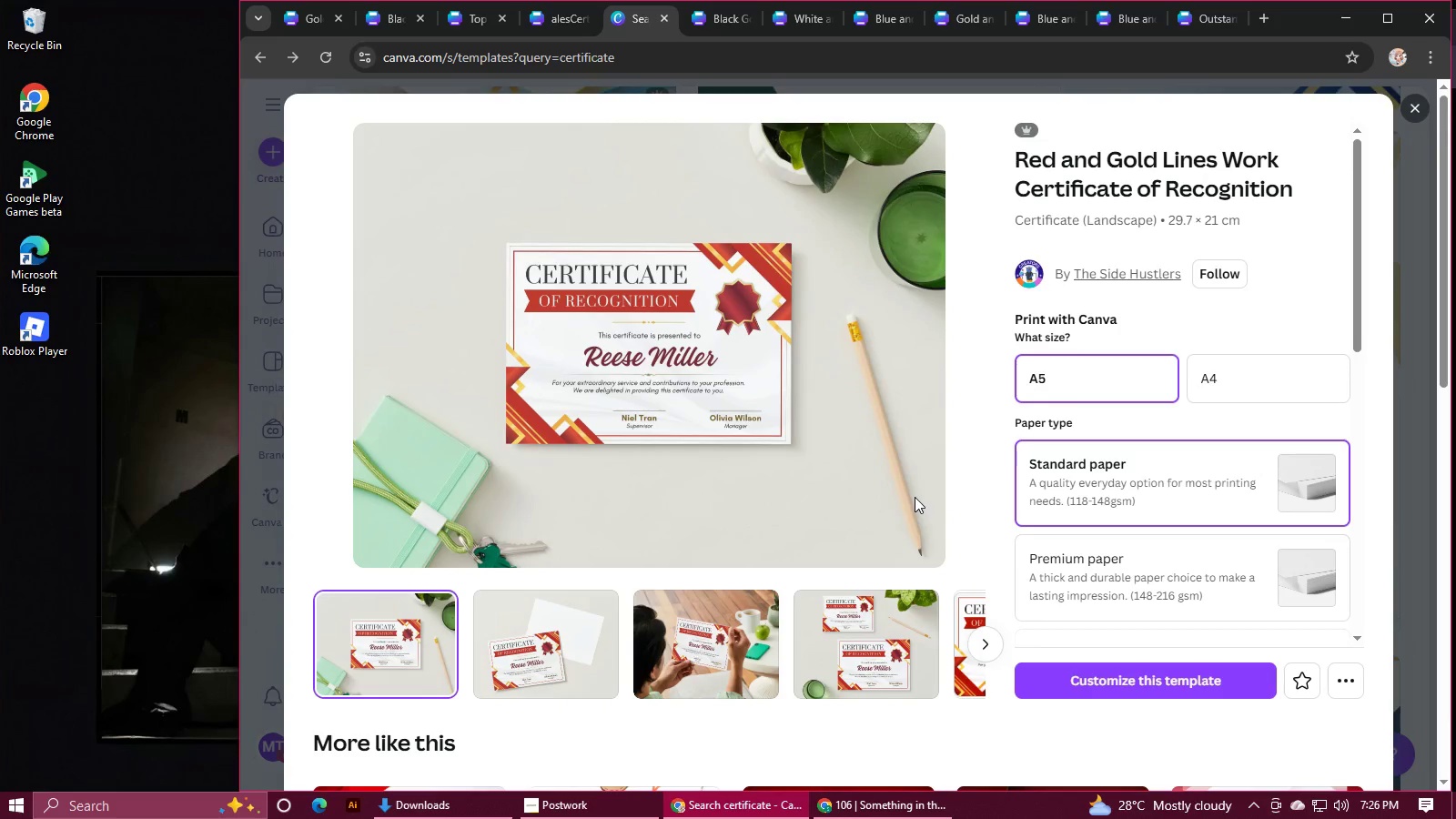 
wait(67.39)
 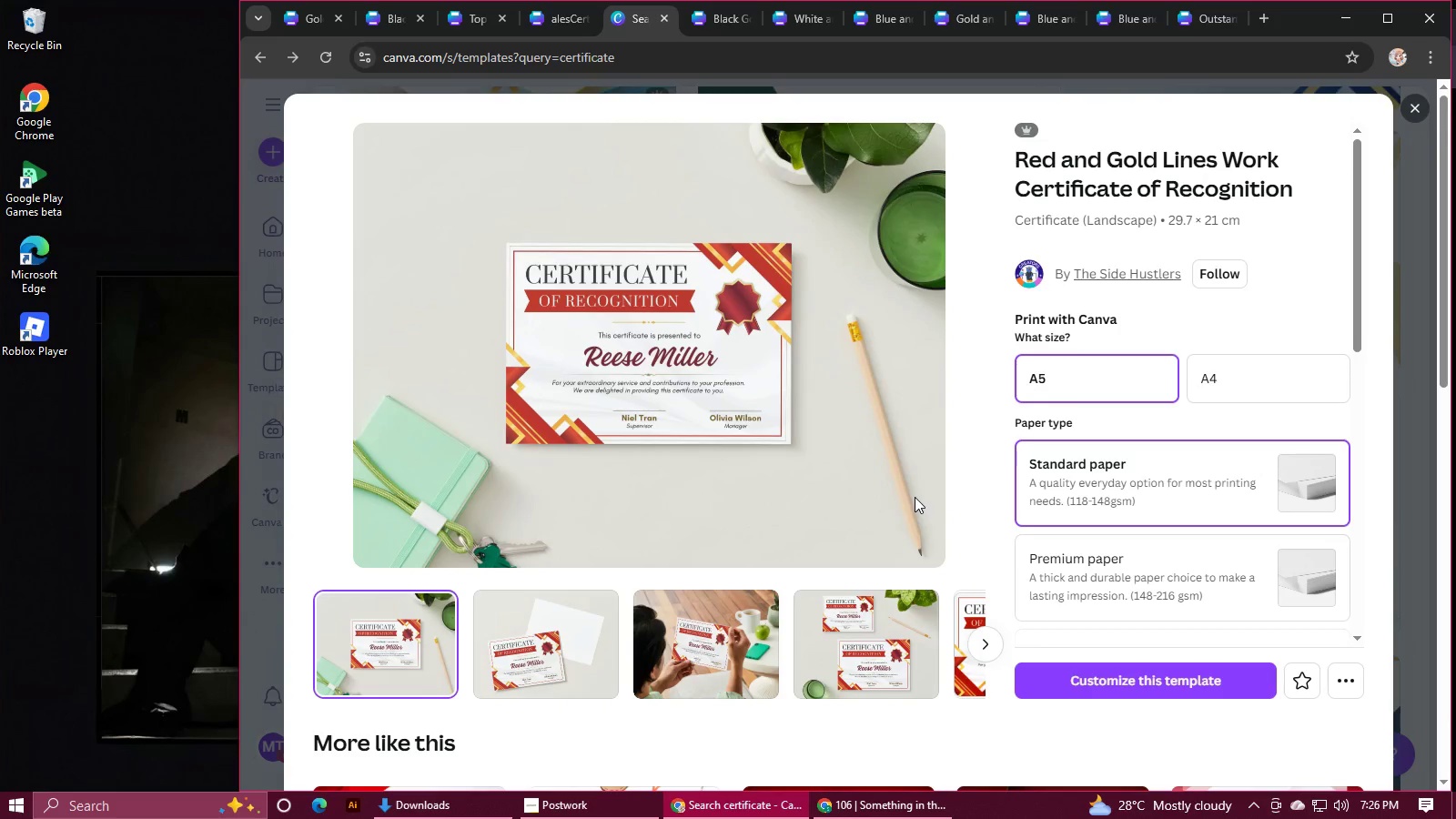 
scroll: coordinate [864, 384], scroll_direction: down, amount: 5.0
 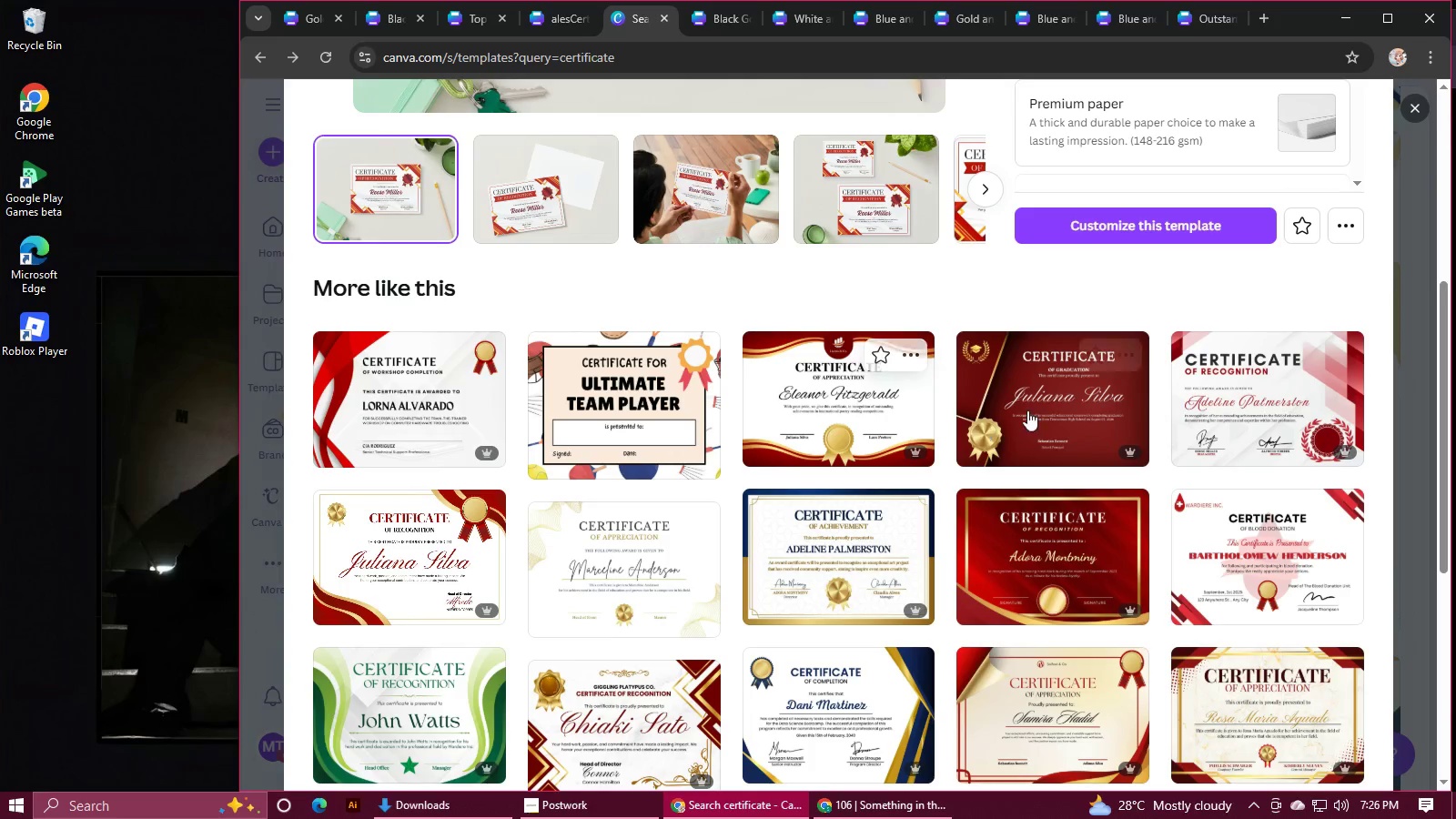 
left_click([1039, 406])
 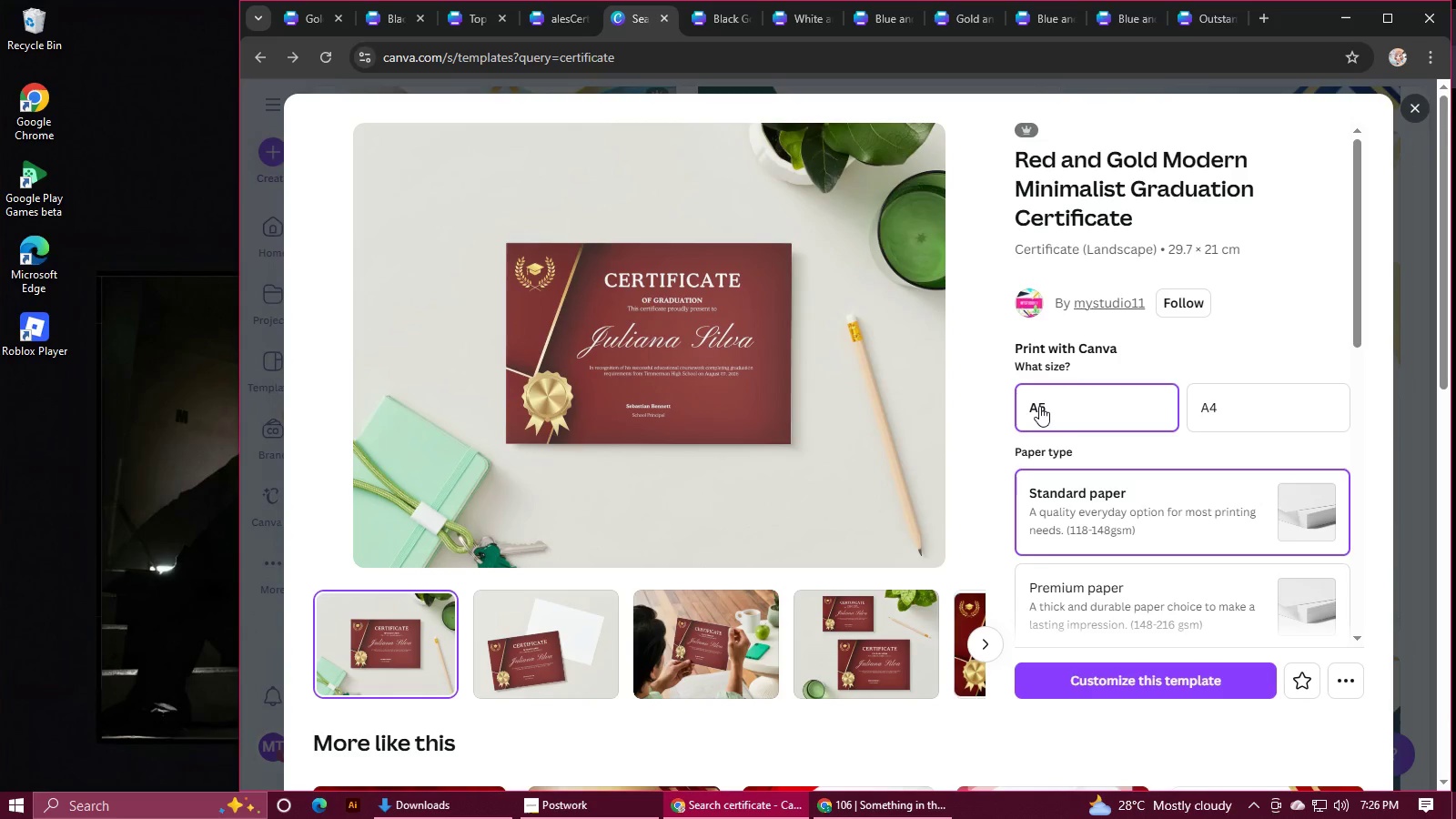 
wait(33.36)
 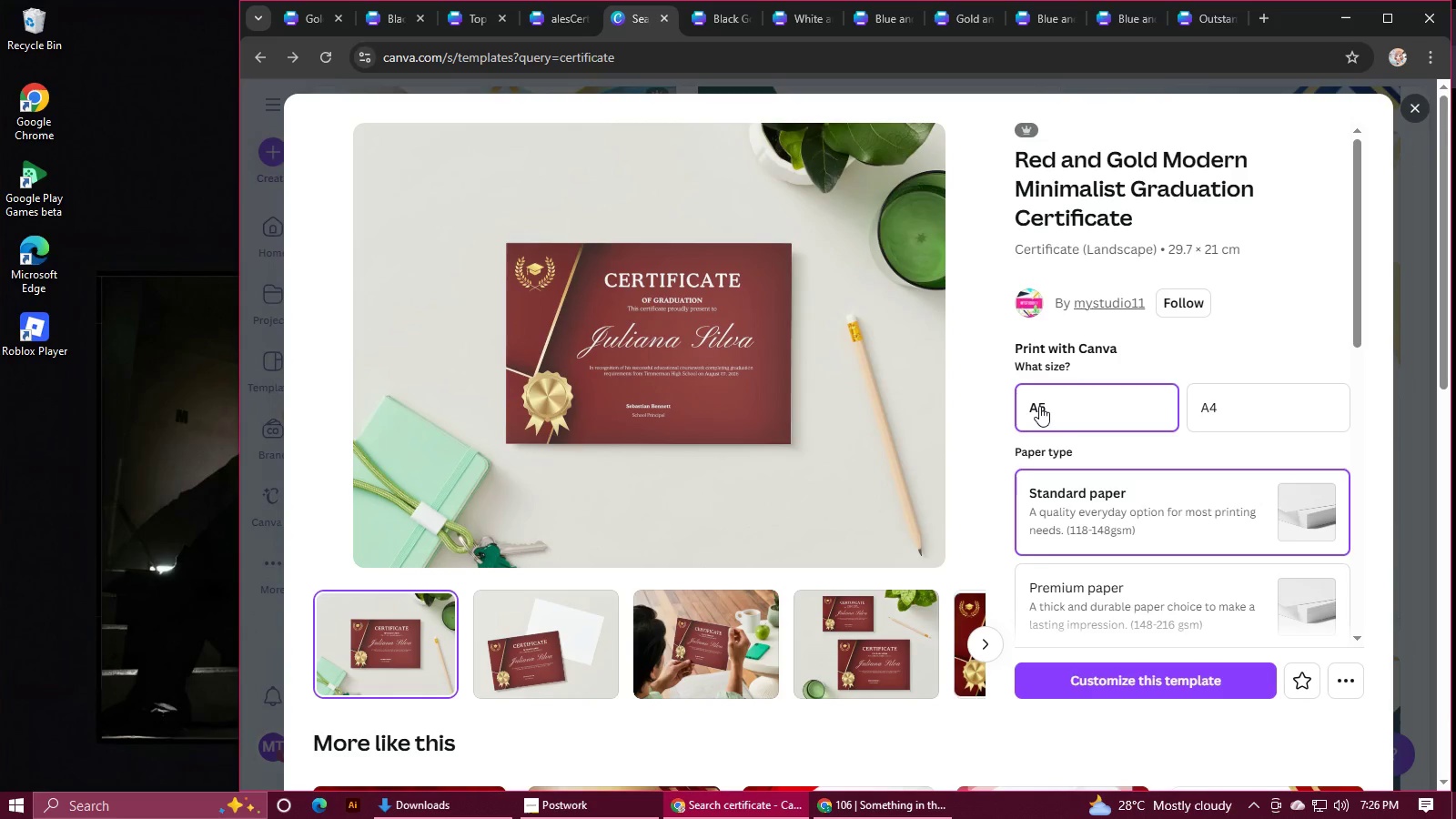 
scroll: coordinate [1099, 409], scroll_direction: down, amount: 10.0
 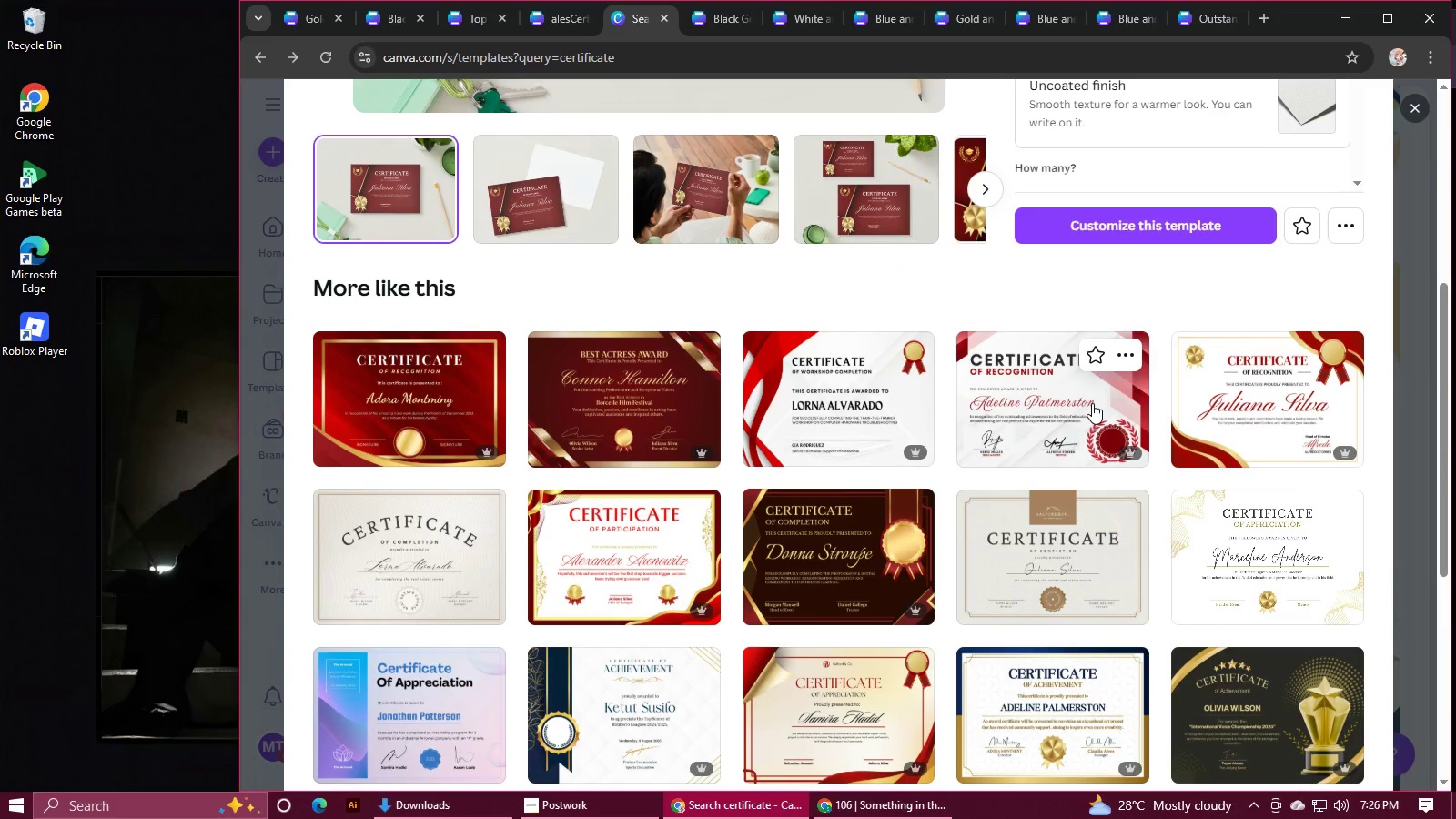 
mouse_move([480, 396])
 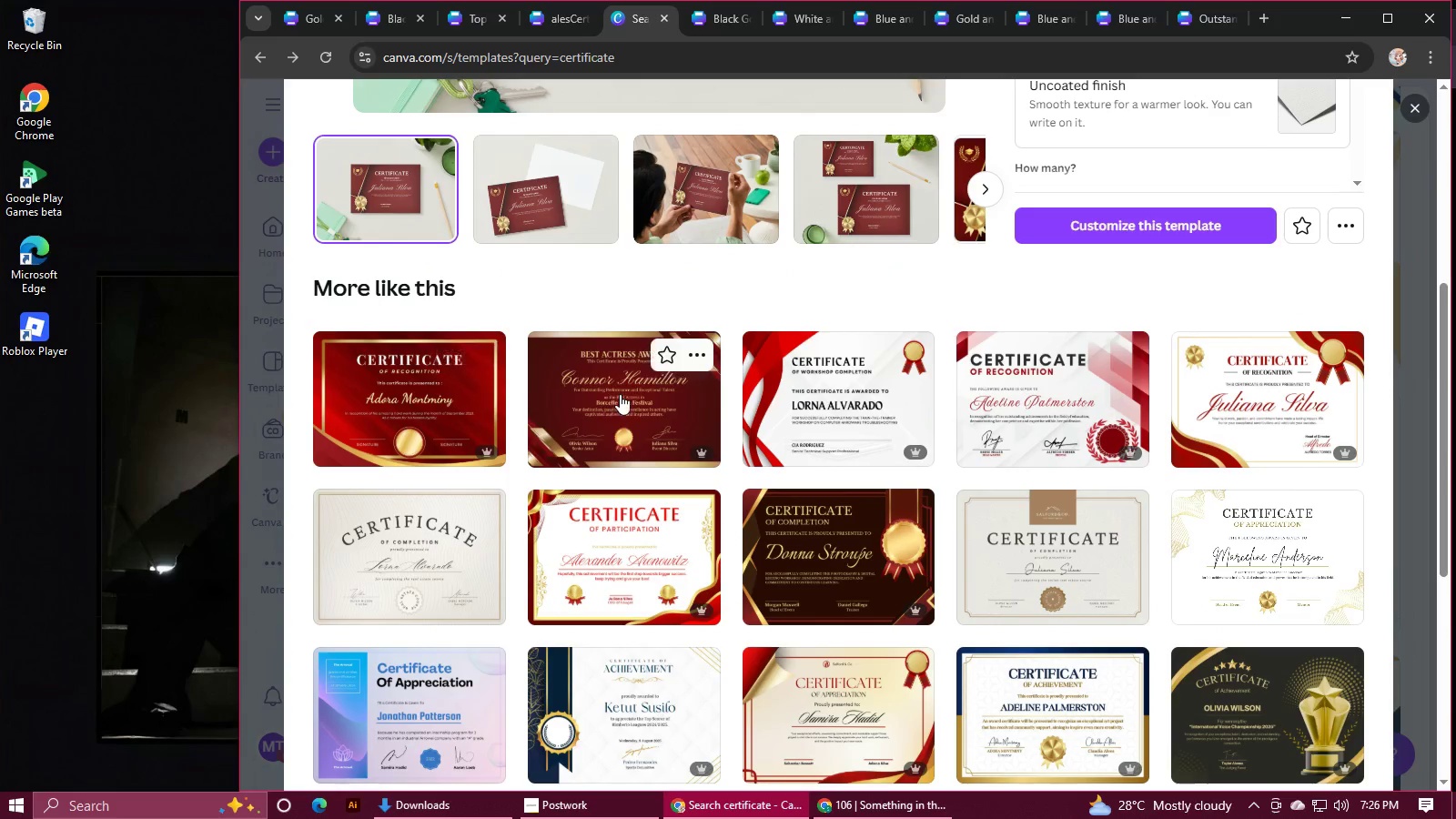 
left_click([621, 392])
 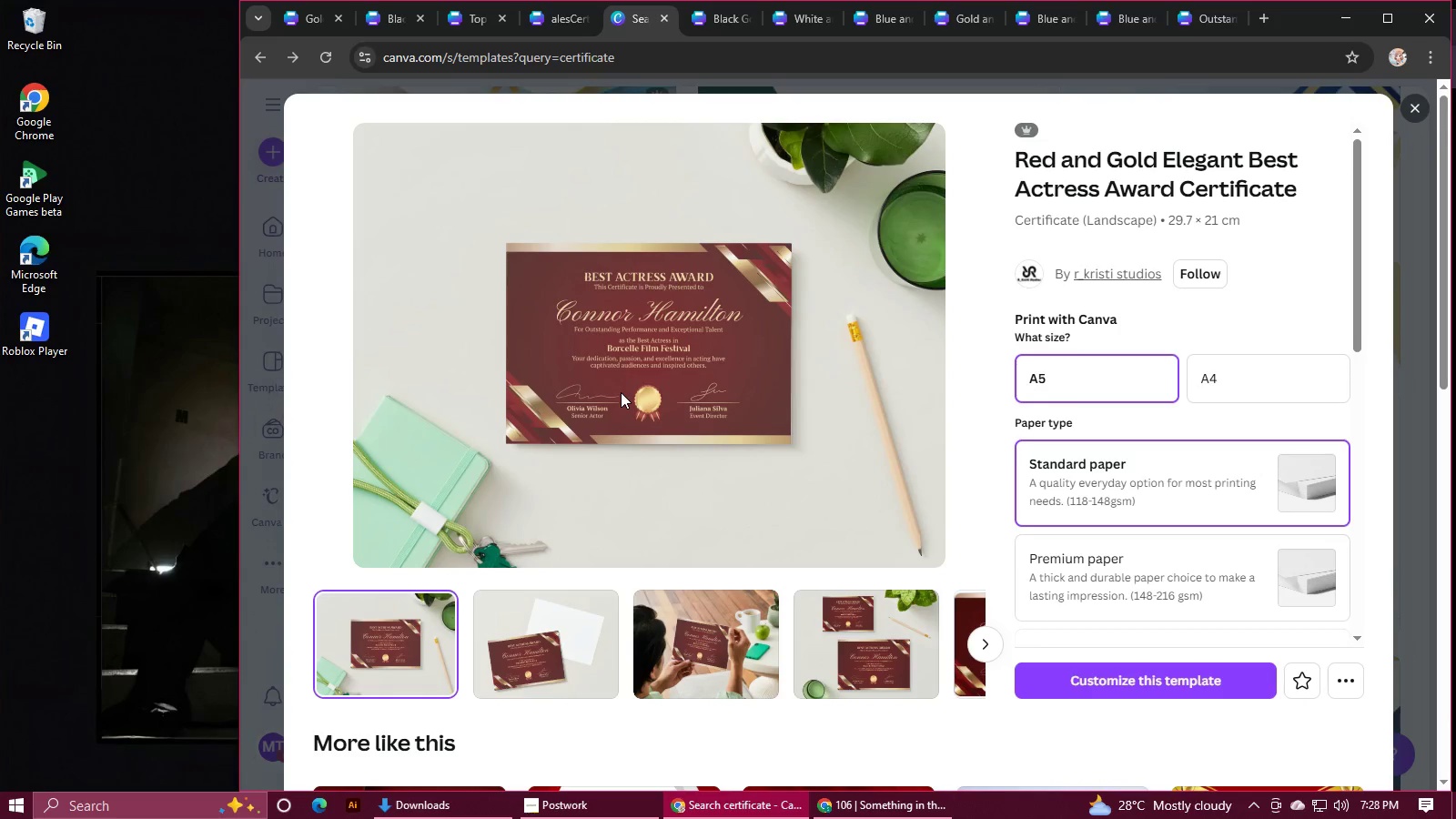 
wait(99.37)
 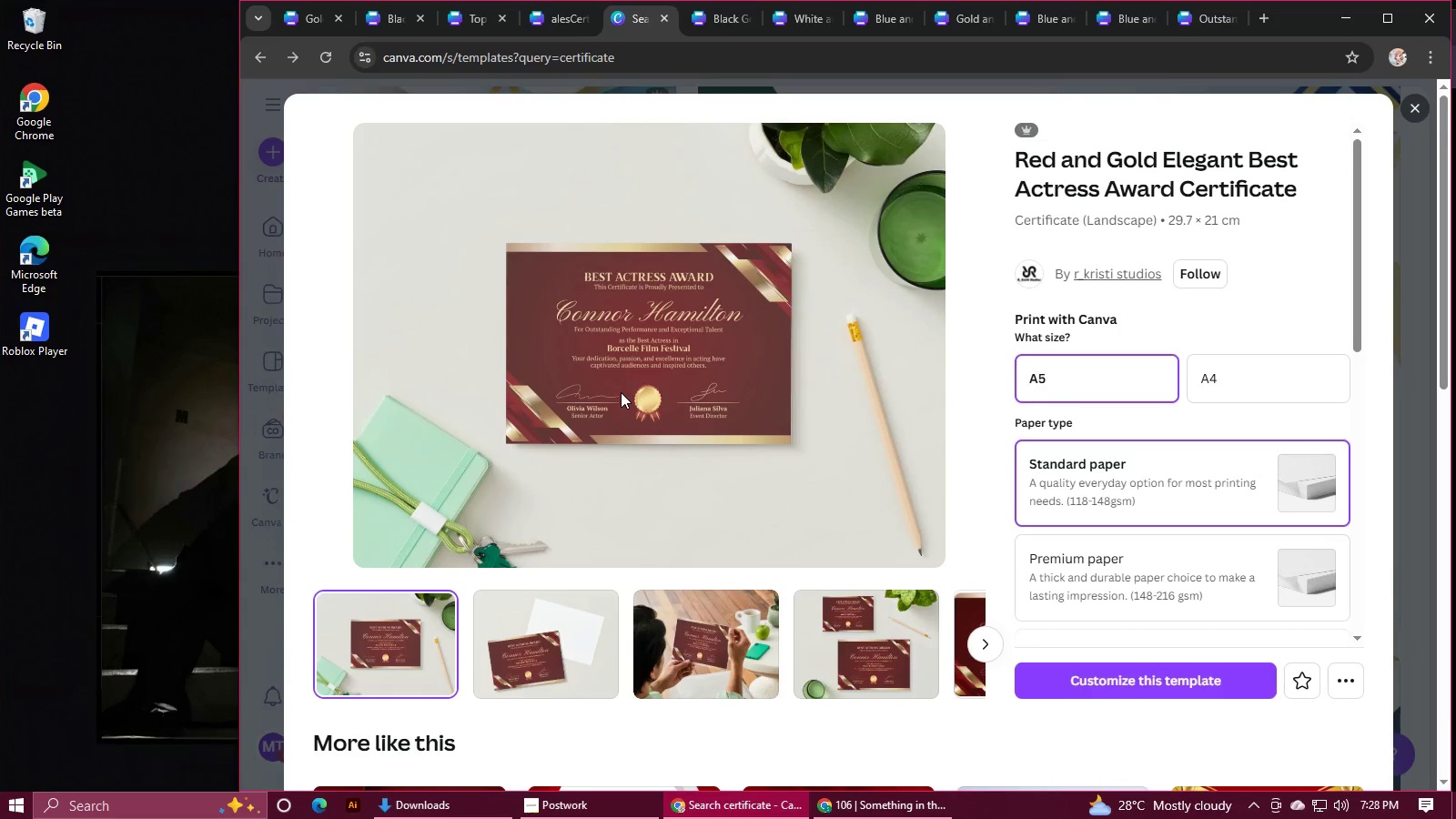 
scroll: coordinate [622, 390], scroll_direction: down, amount: 4.0
 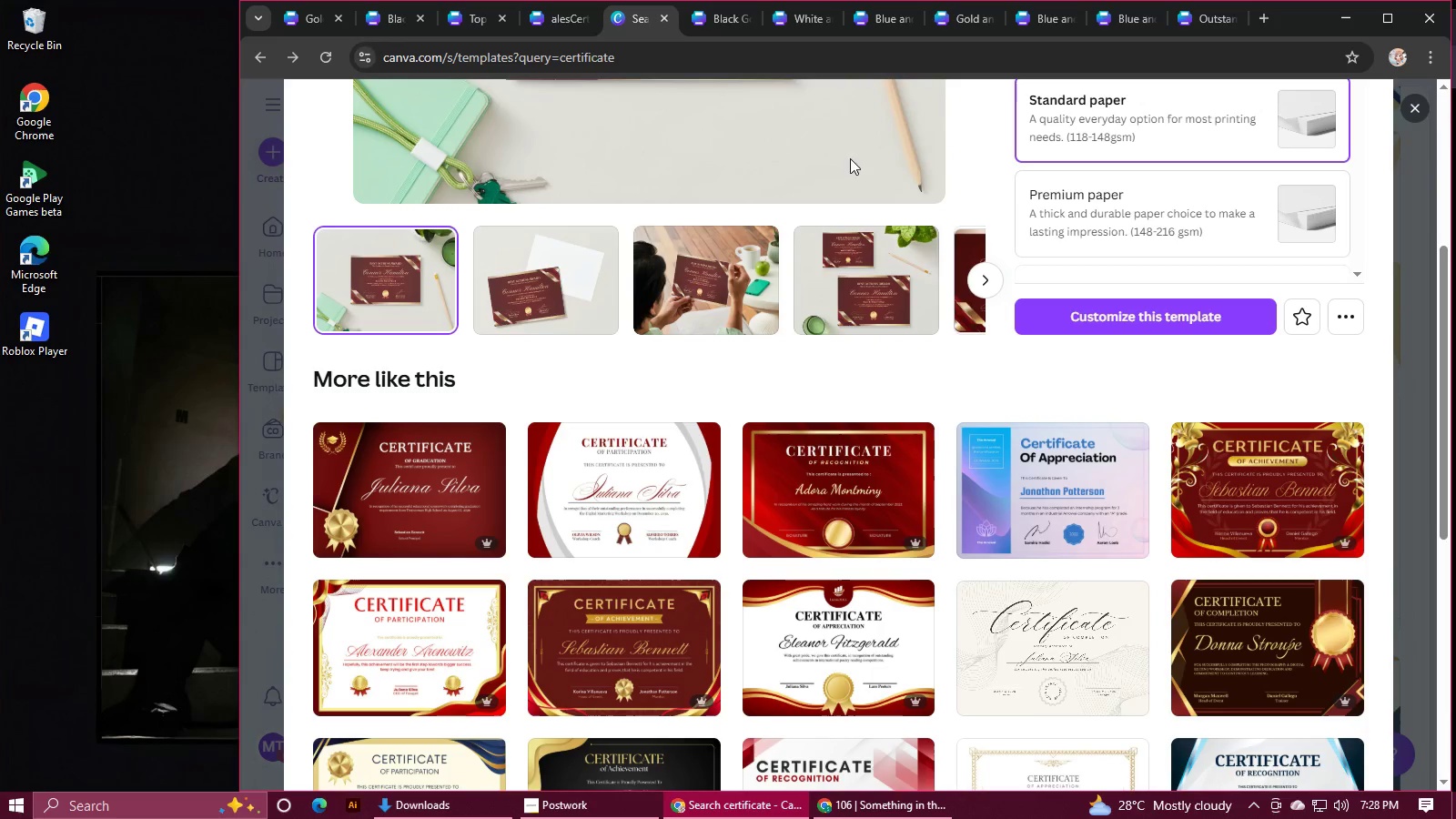 
left_click([1093, 323])
 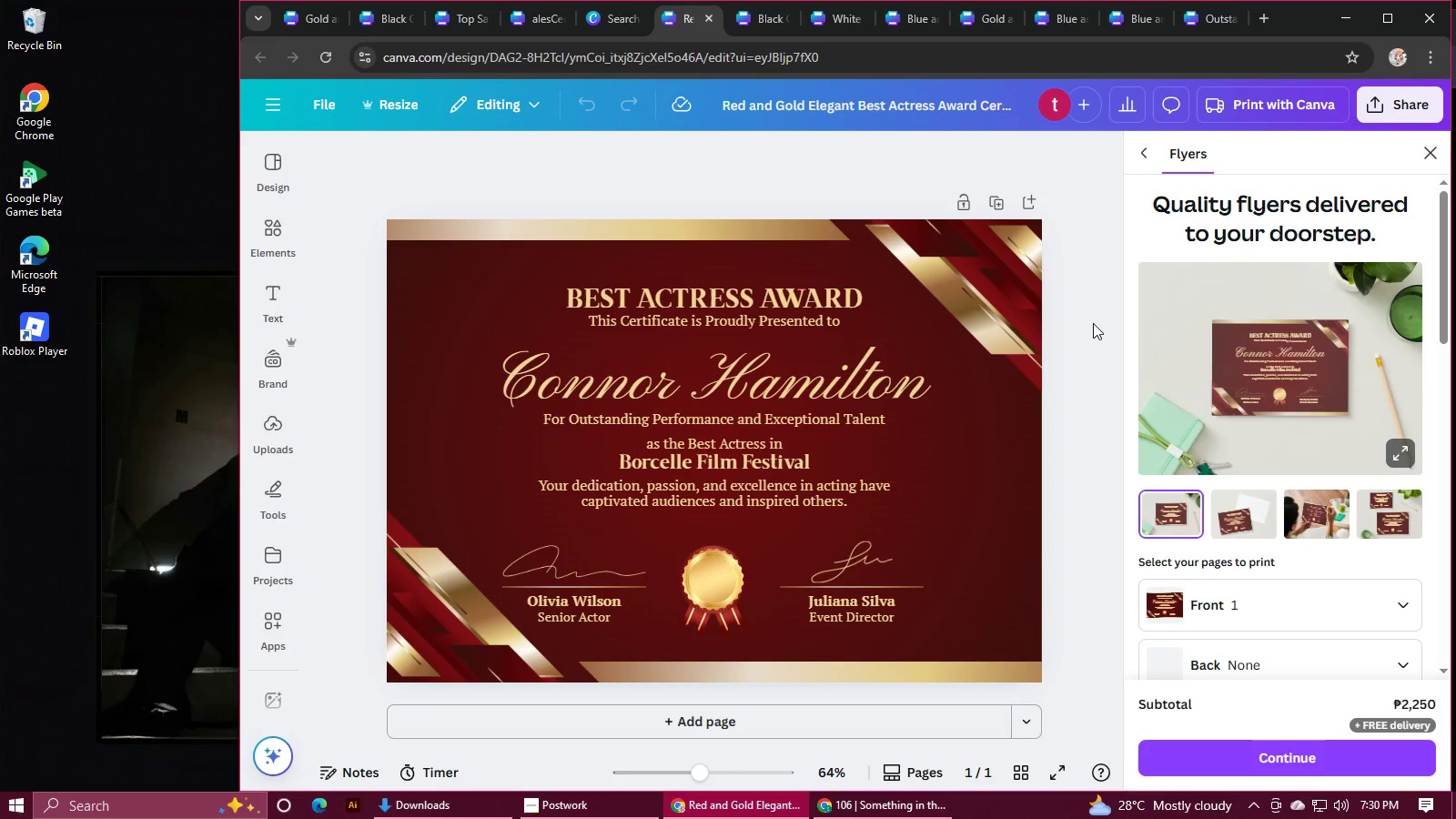 
wait(139.97)
 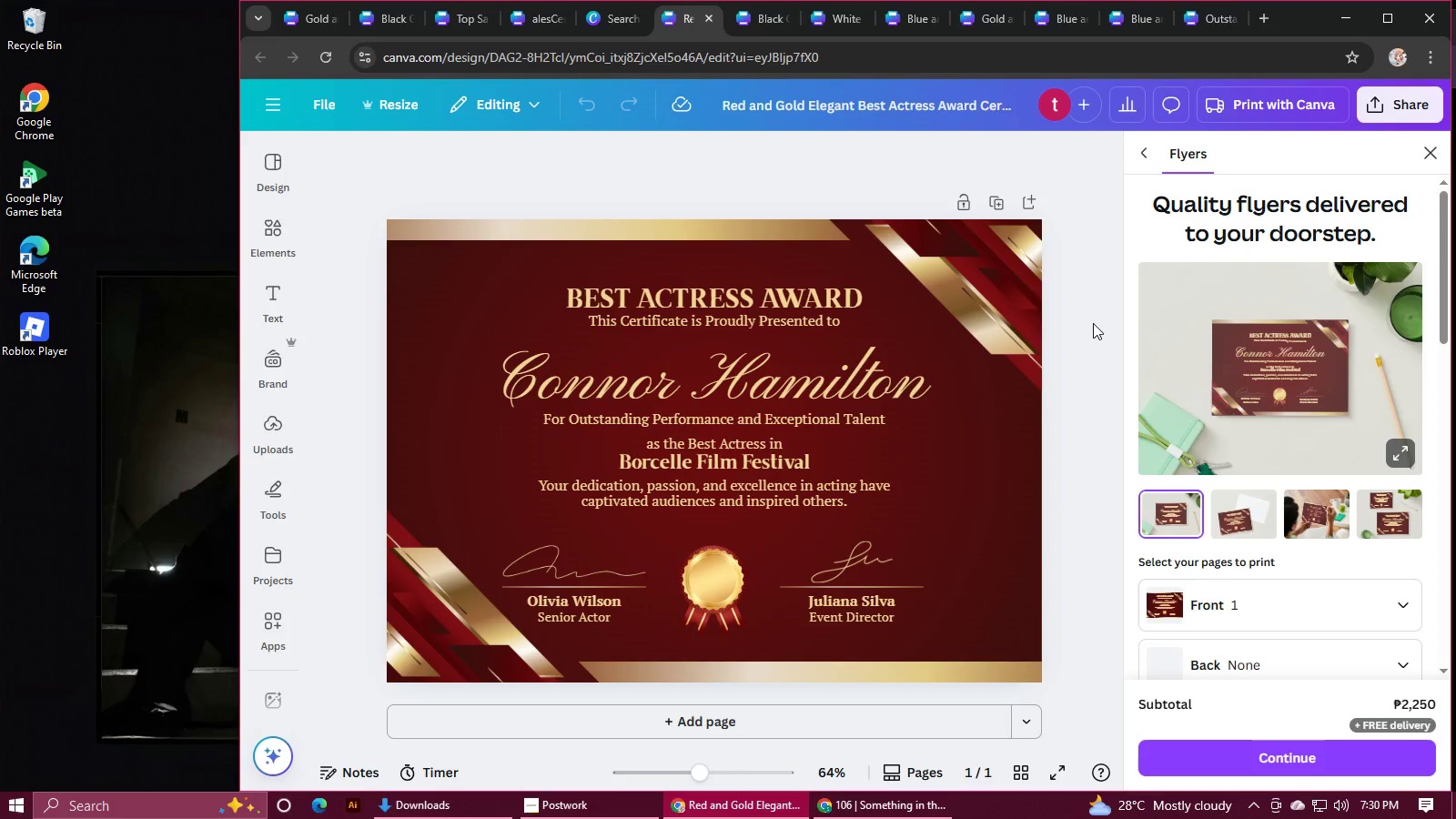 
left_click([597, 24])
 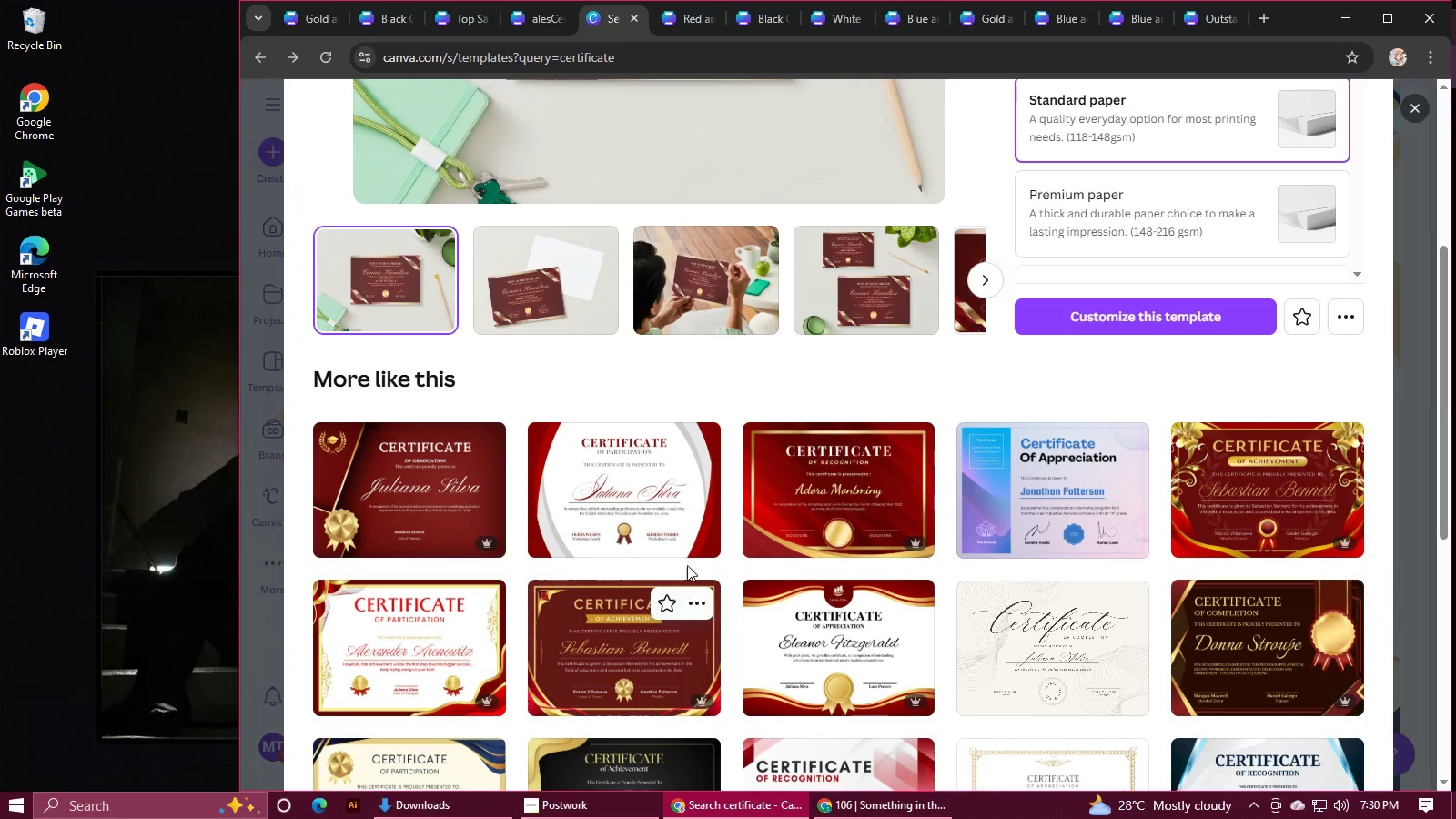 
scroll: coordinate [691, 557], scroll_direction: down, amount: 3.0
 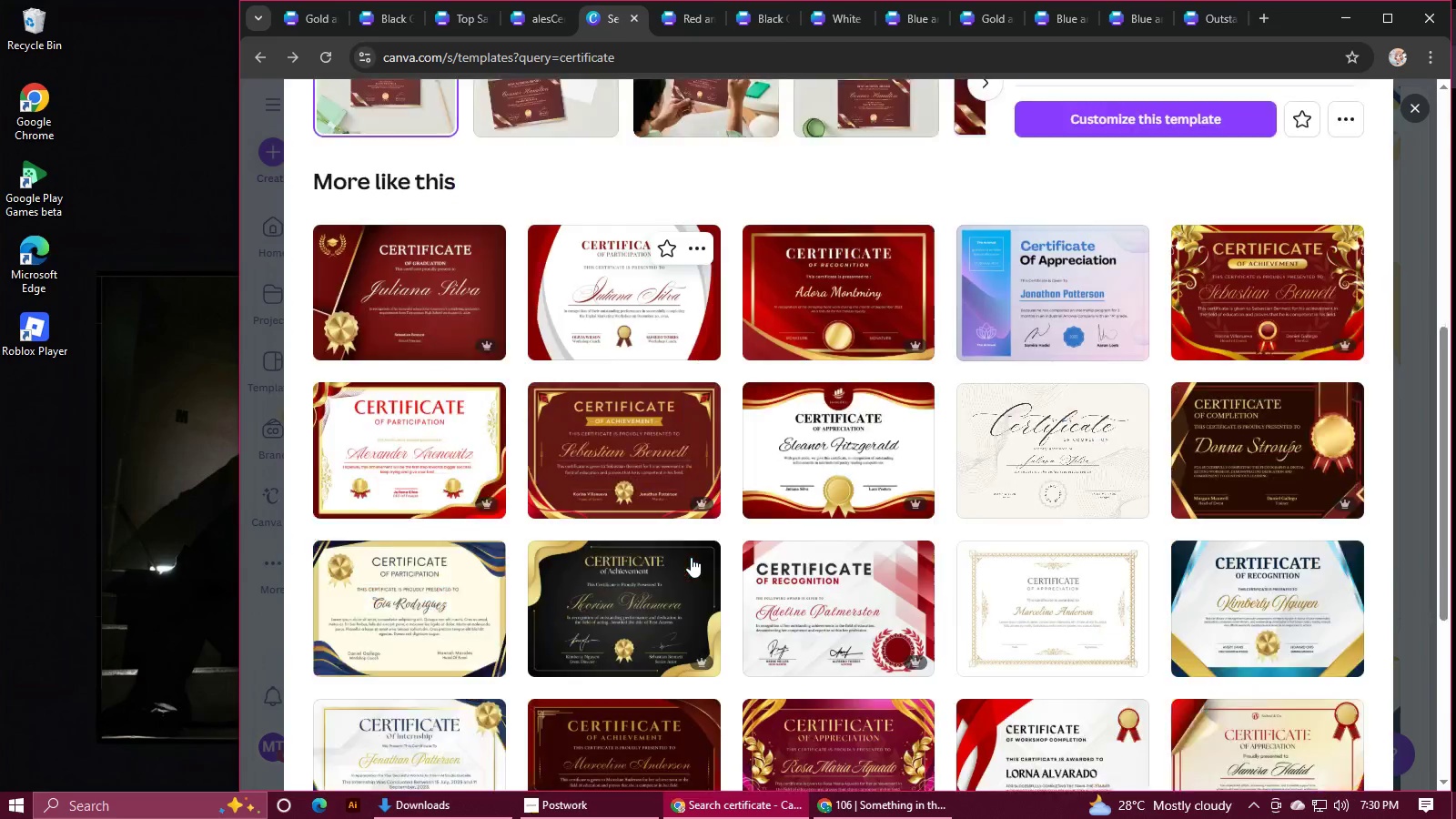 
mouse_move([683, 537])
 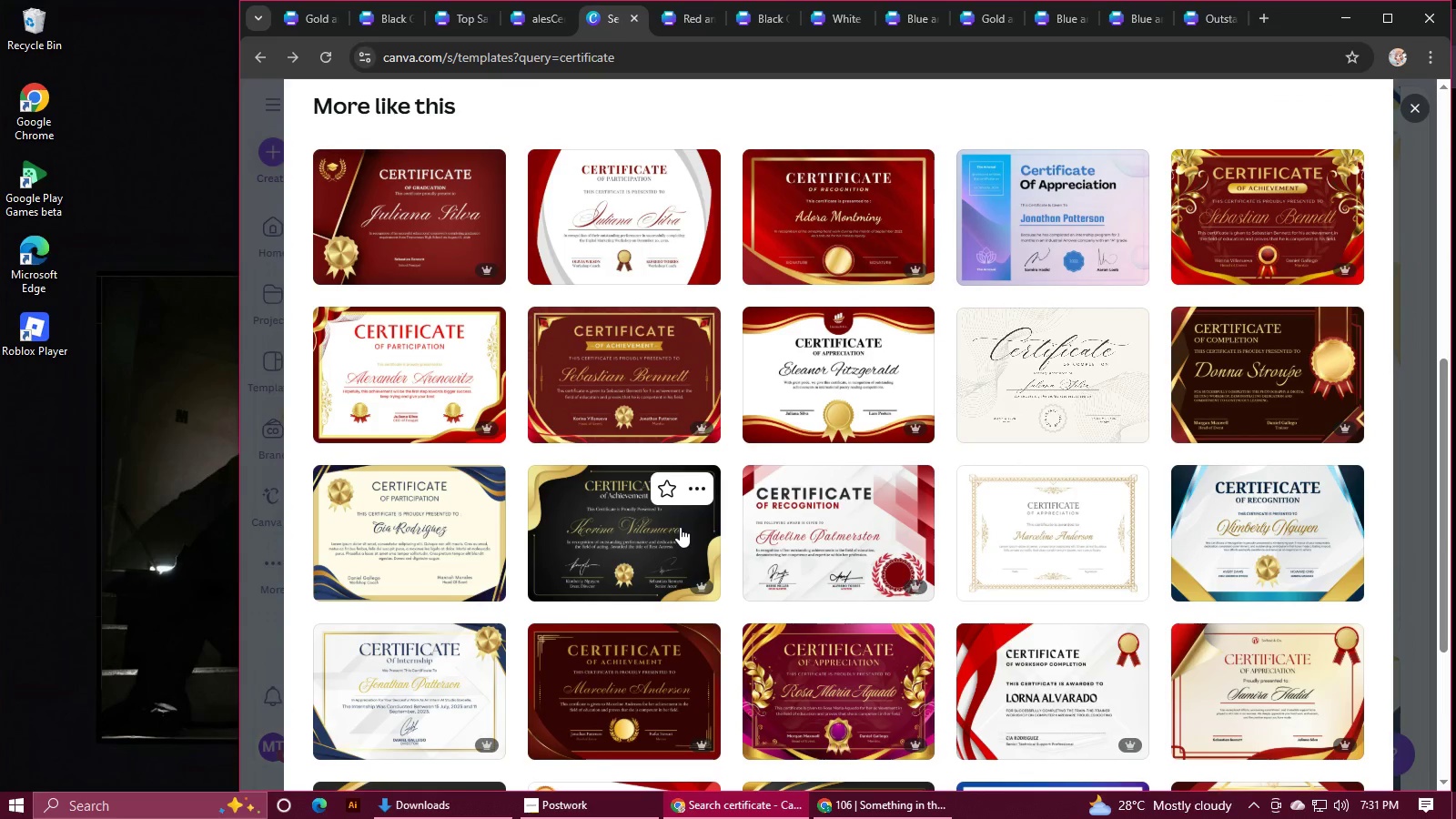 
left_click([1240, 393])
 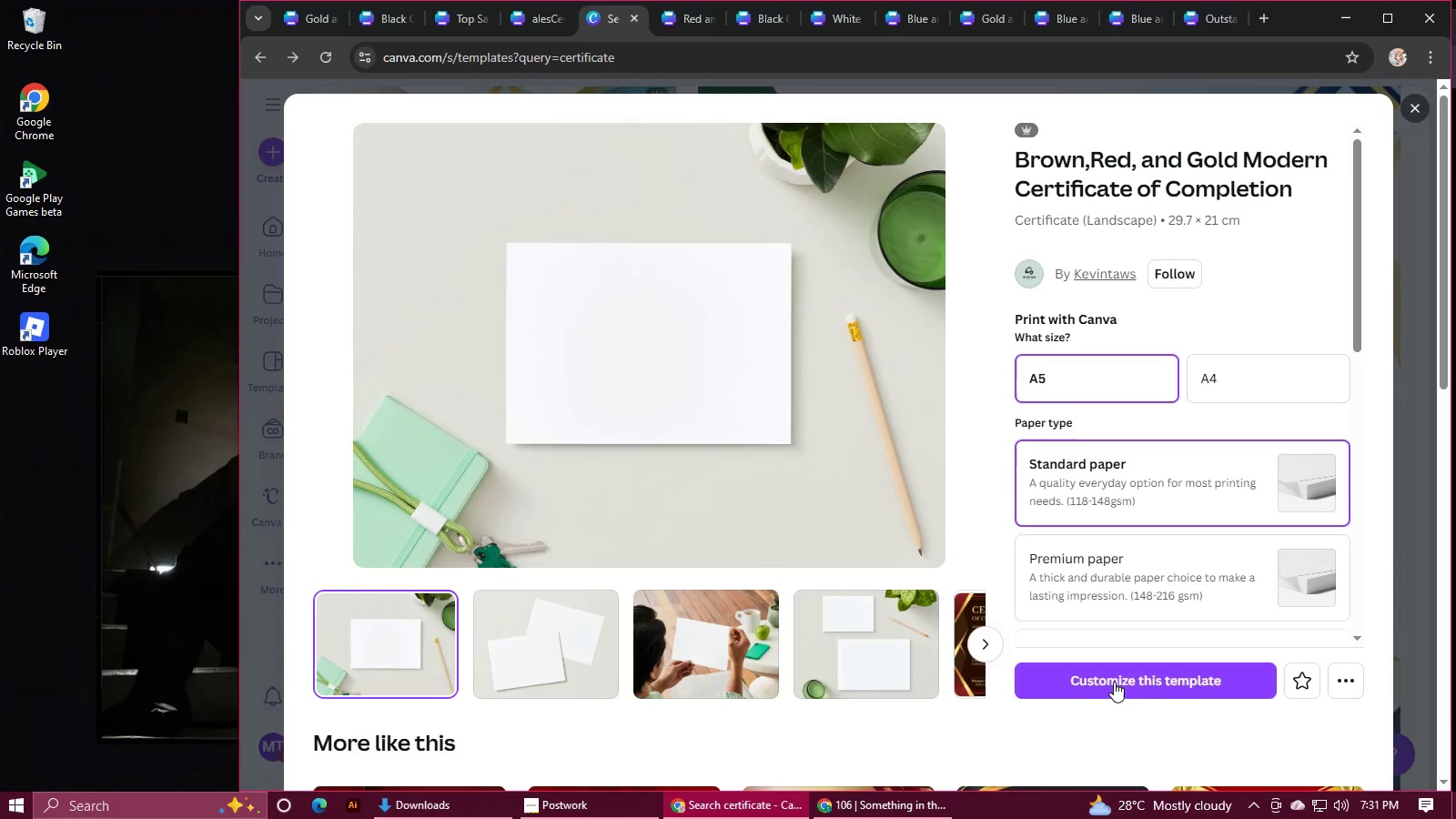 
left_click([1114, 682])
 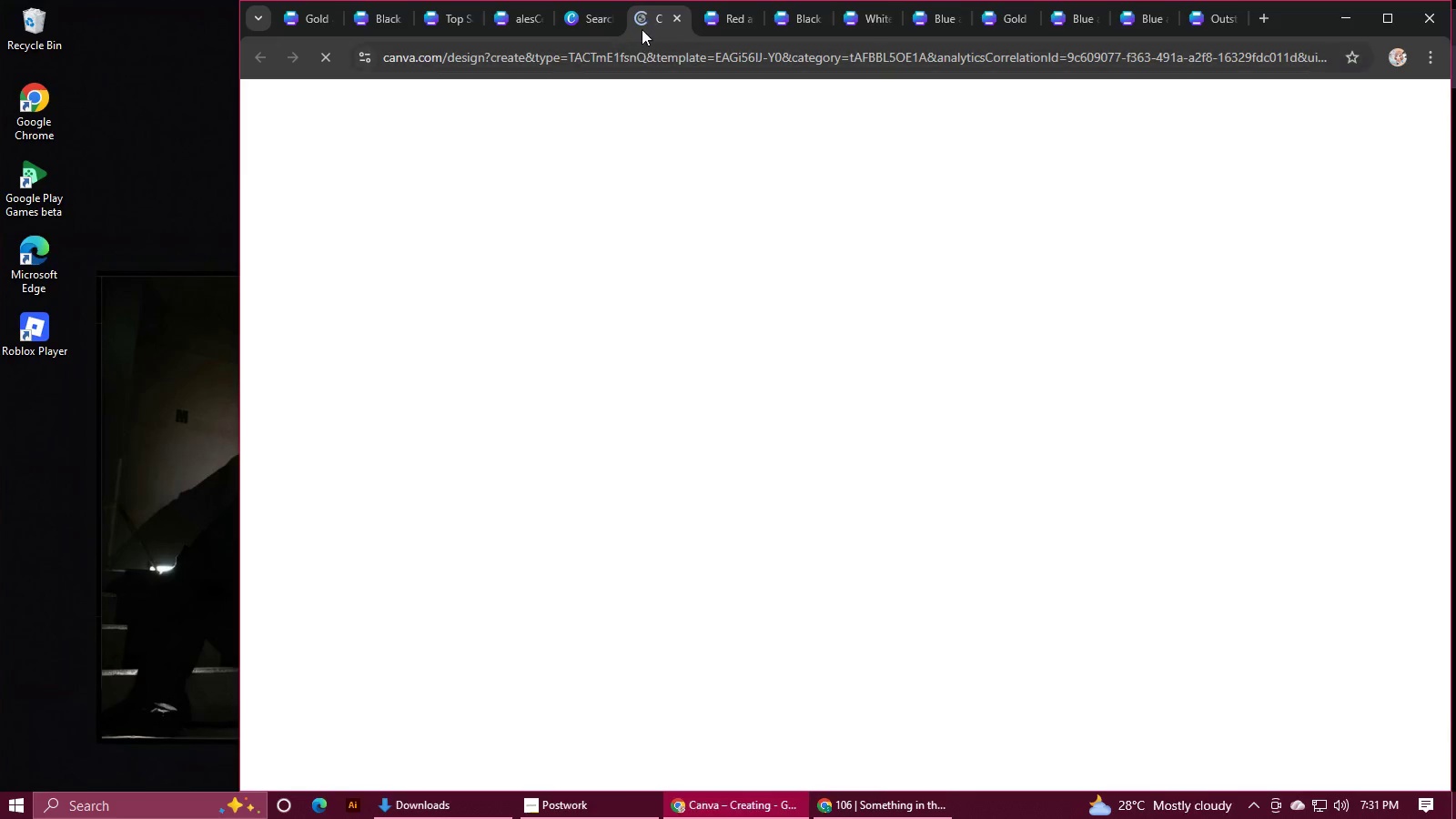 
left_click_drag(start_coordinate=[643, 25], to_coordinate=[303, 28])
 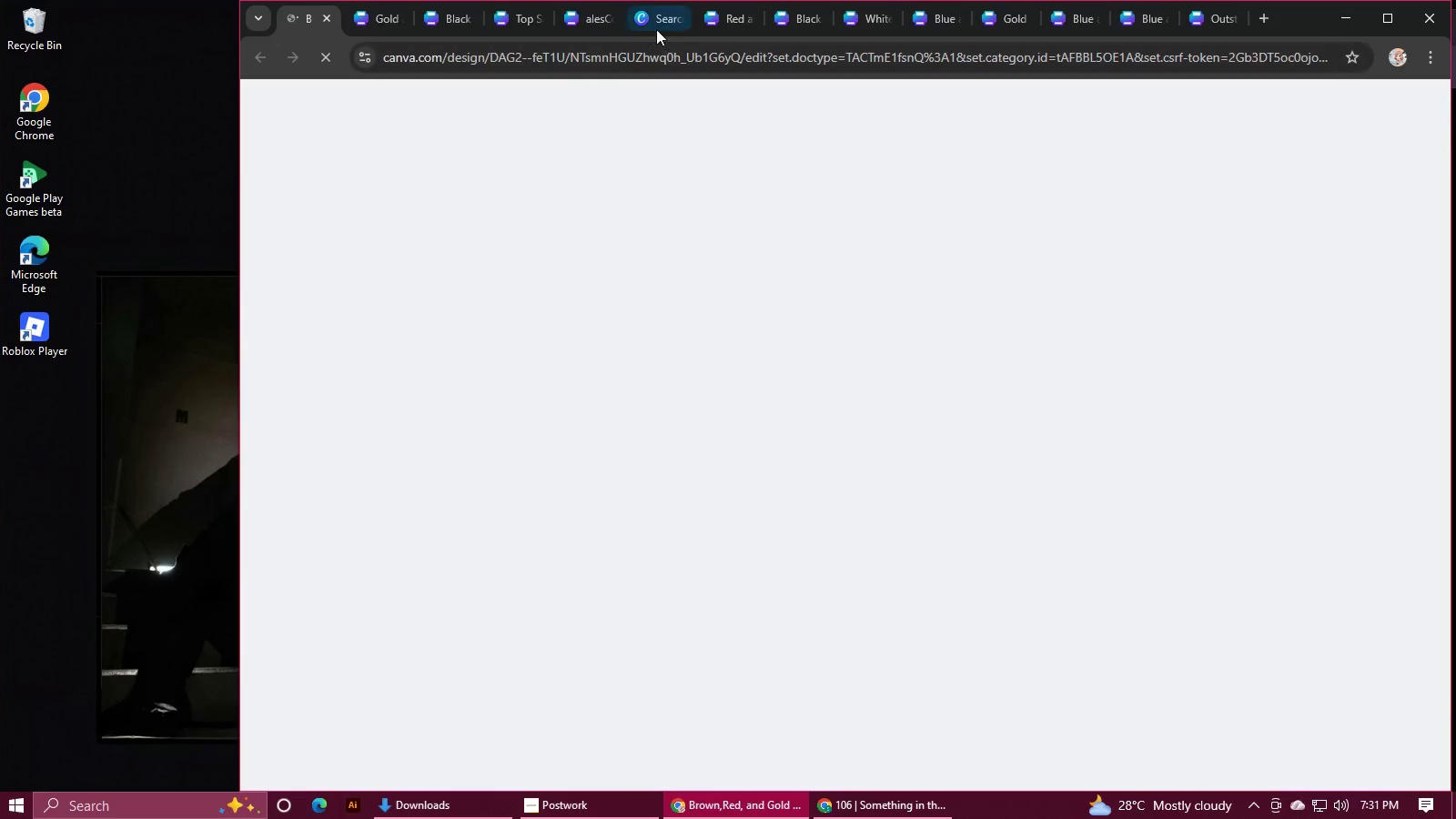 
left_click([657, 26])
 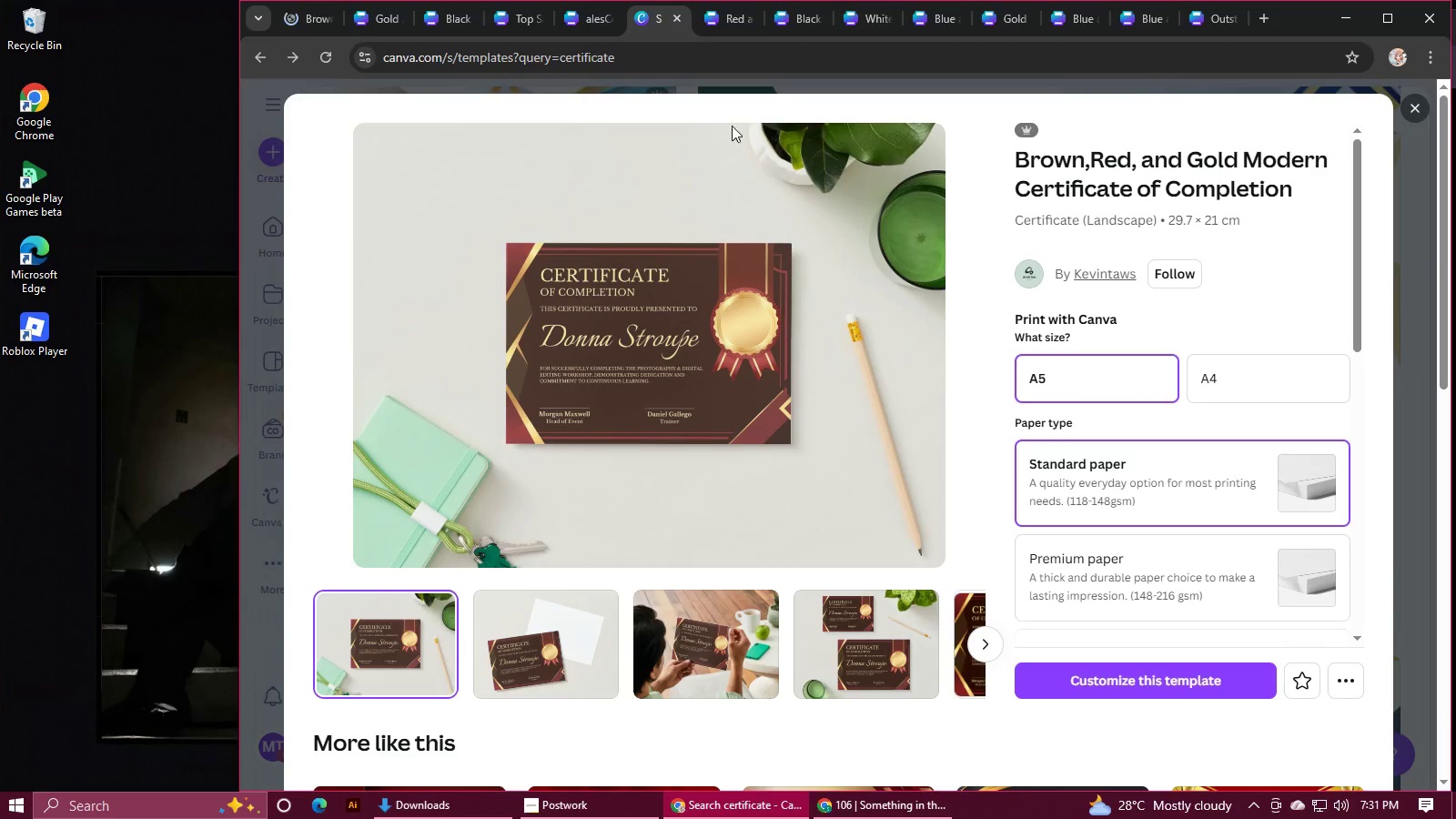 
scroll: coordinate [778, 450], scroll_direction: down, amount: 5.0
 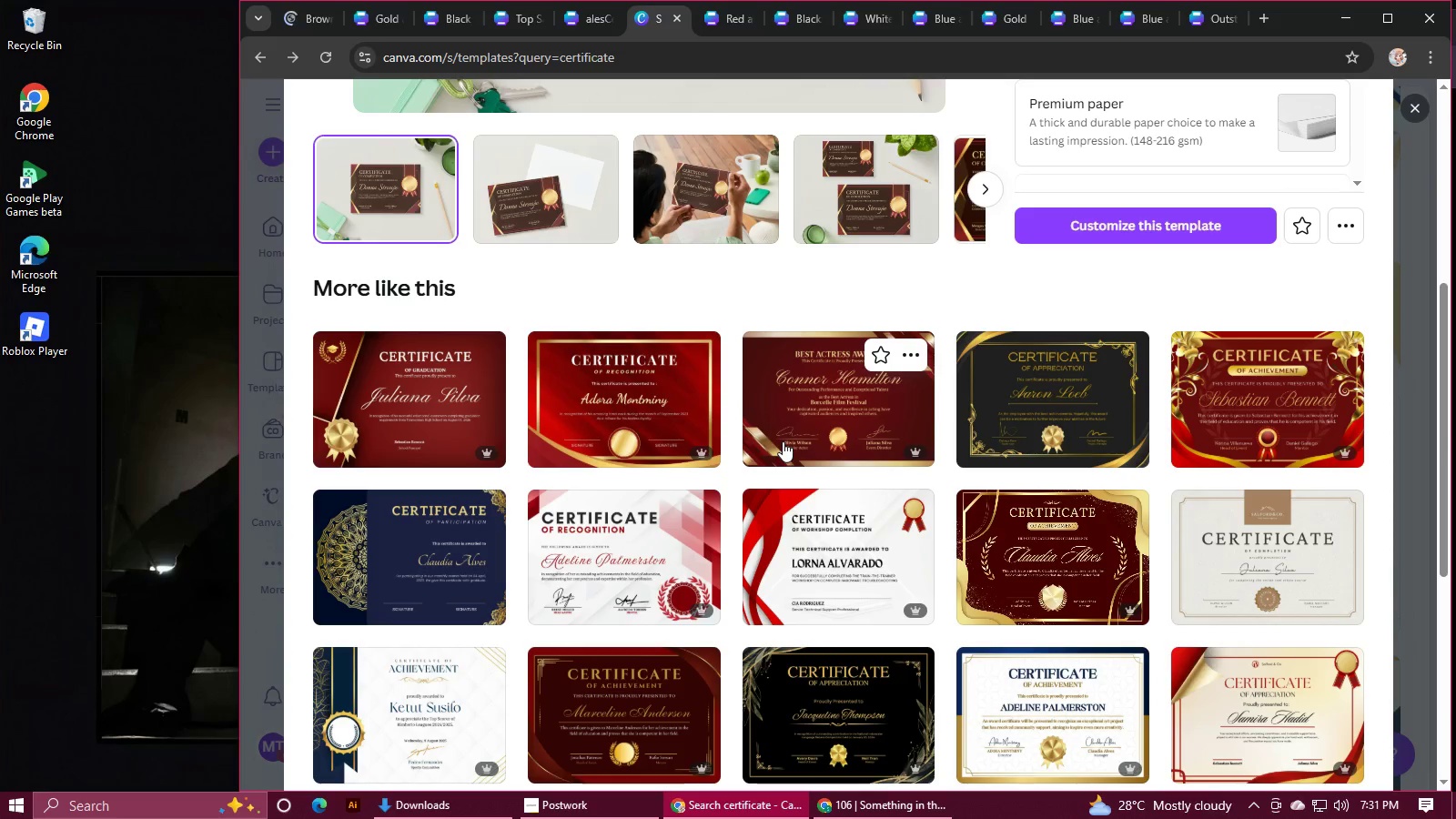 
wait(6.22)
 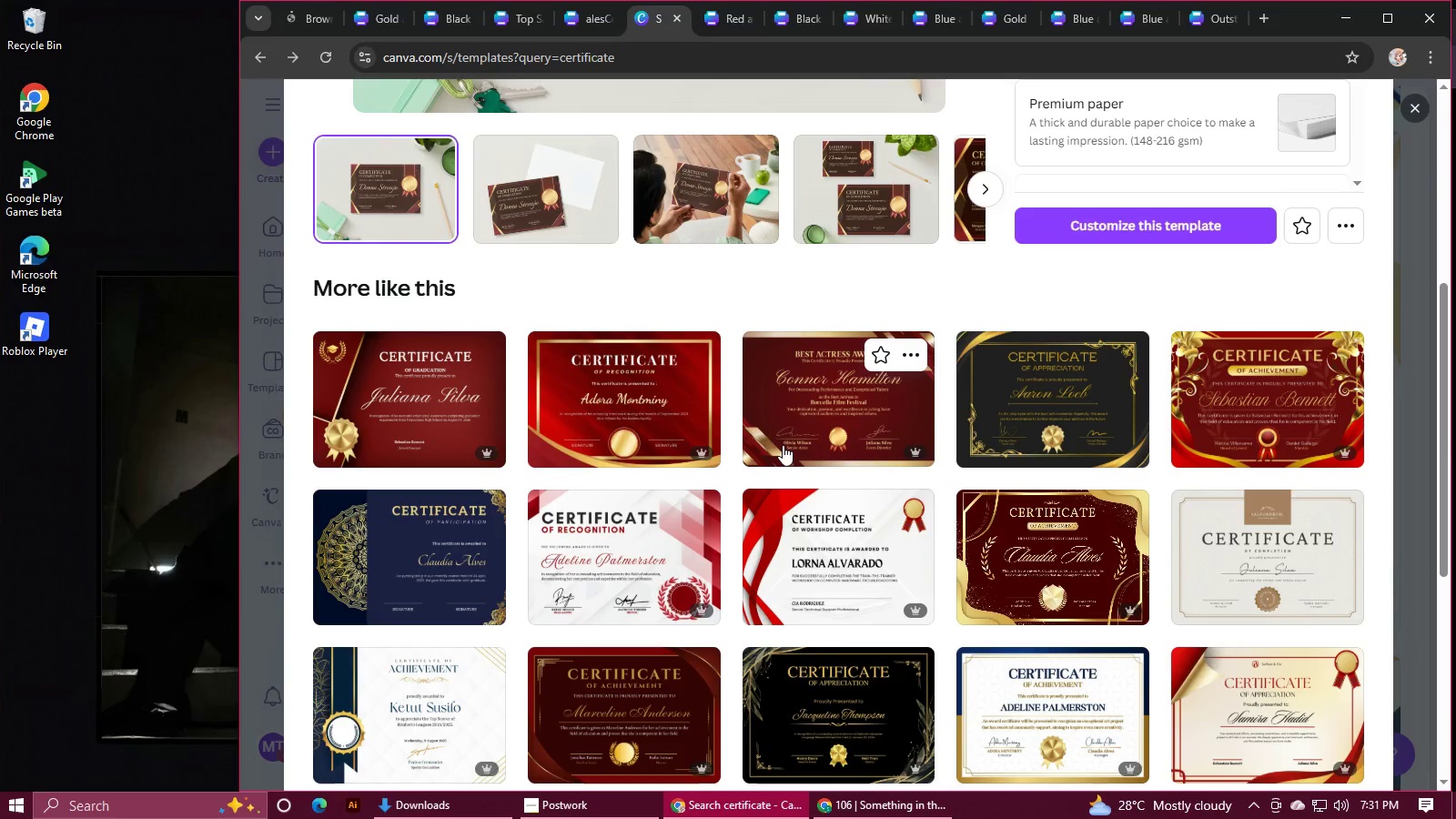 
left_click([1040, 561])
 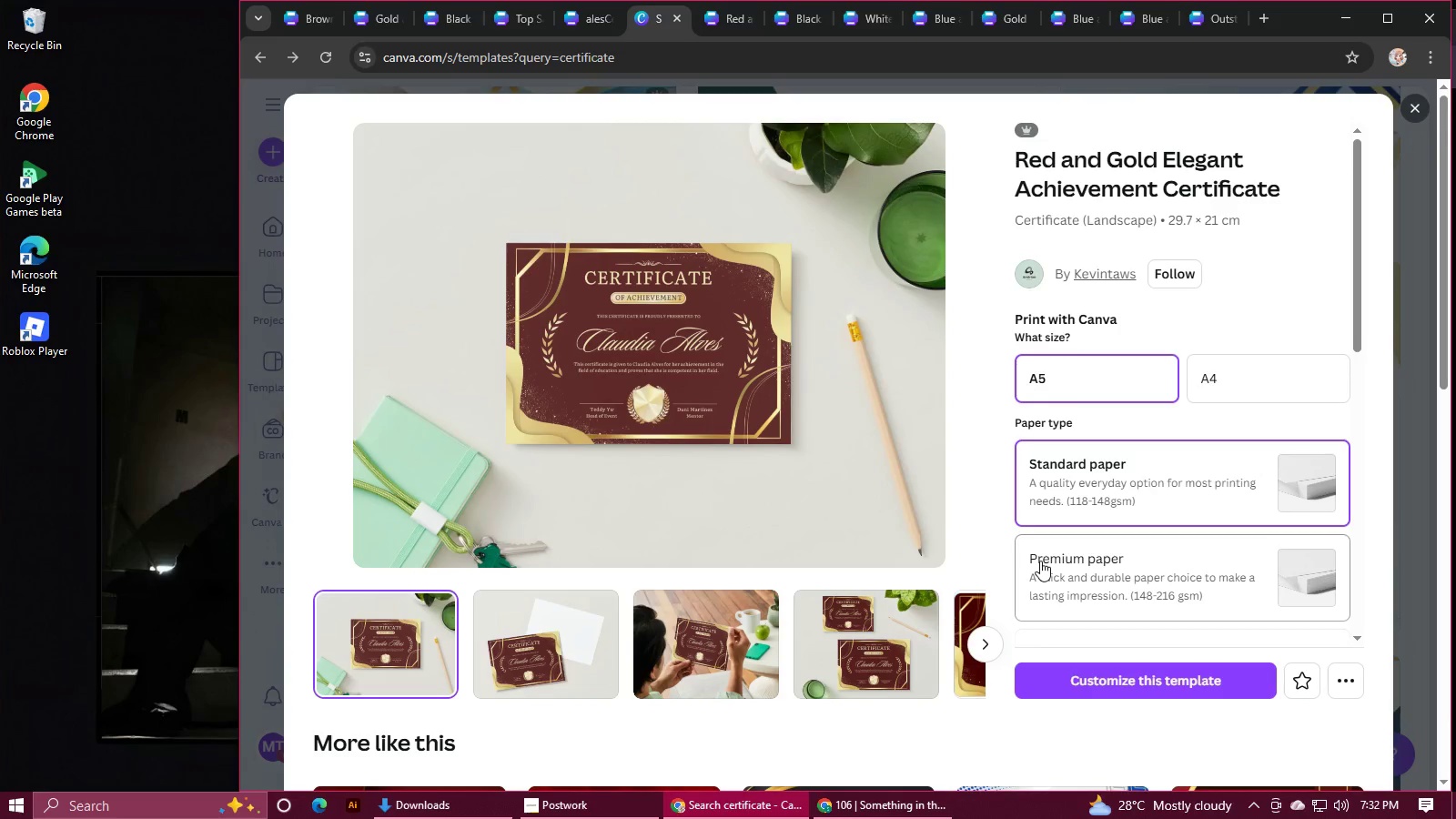 
wait(50.17)
 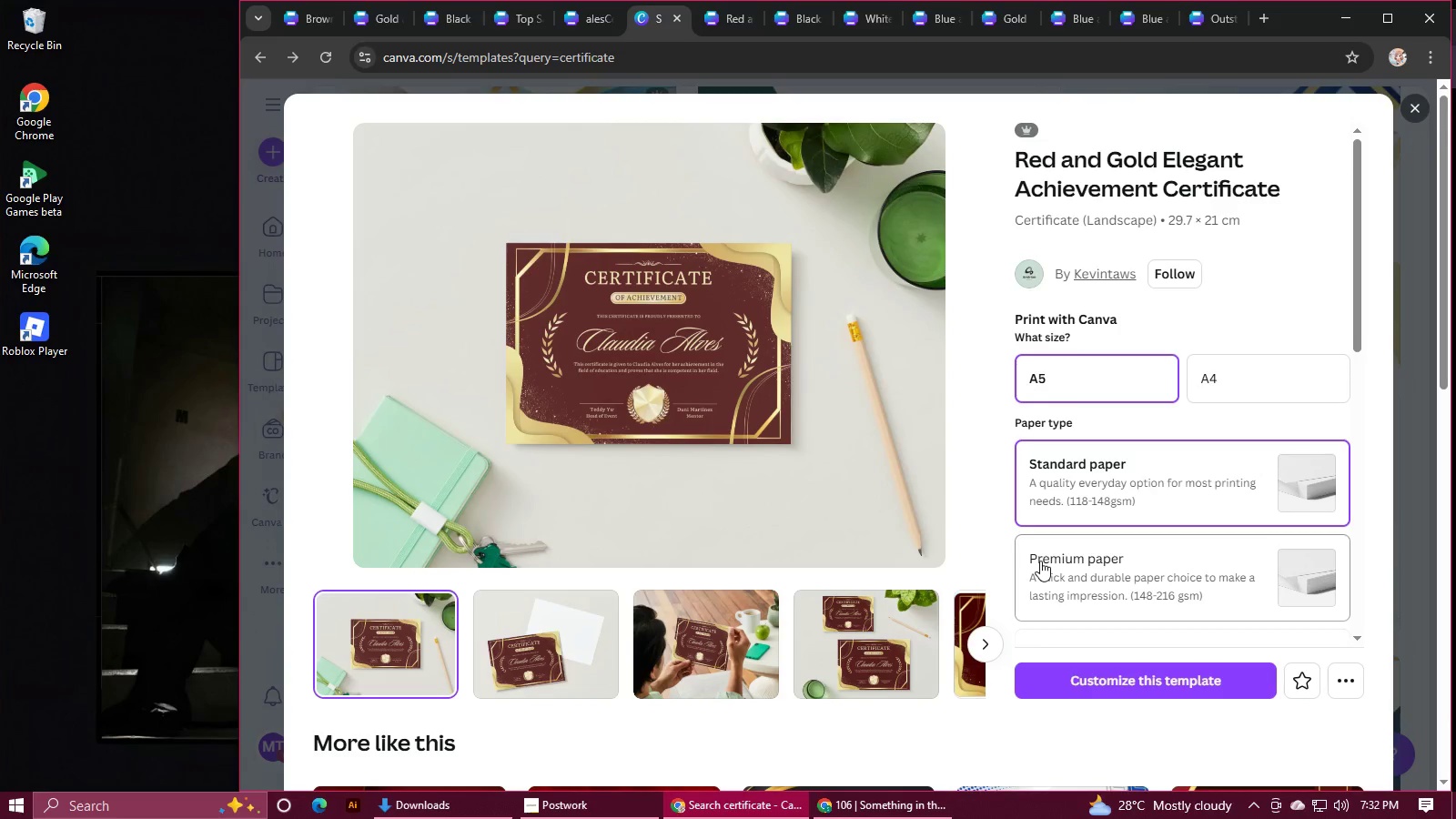 
scroll: coordinate [937, 460], scroll_direction: down, amount: 11.0
 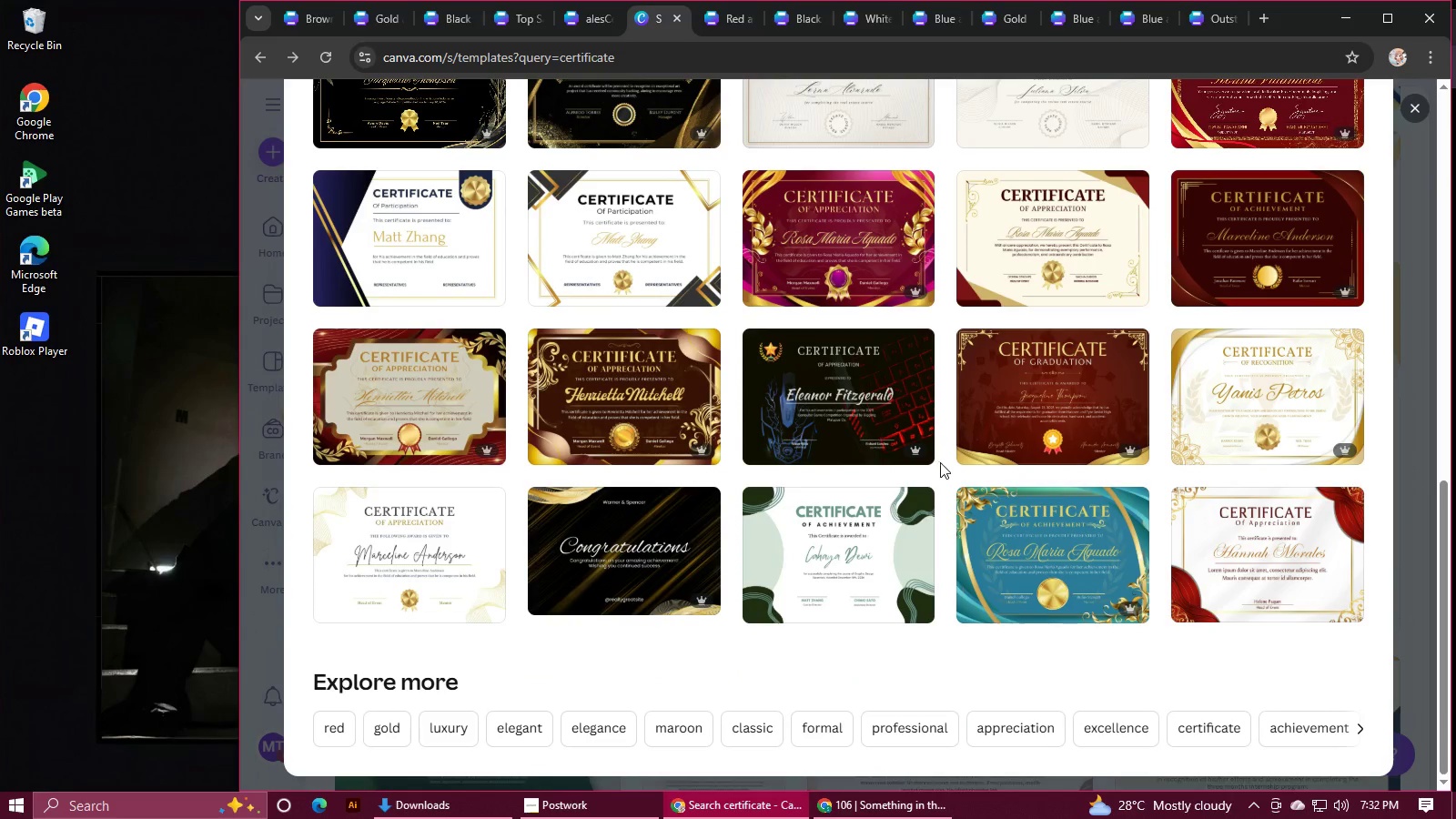 
mouse_move([1027, 531])
 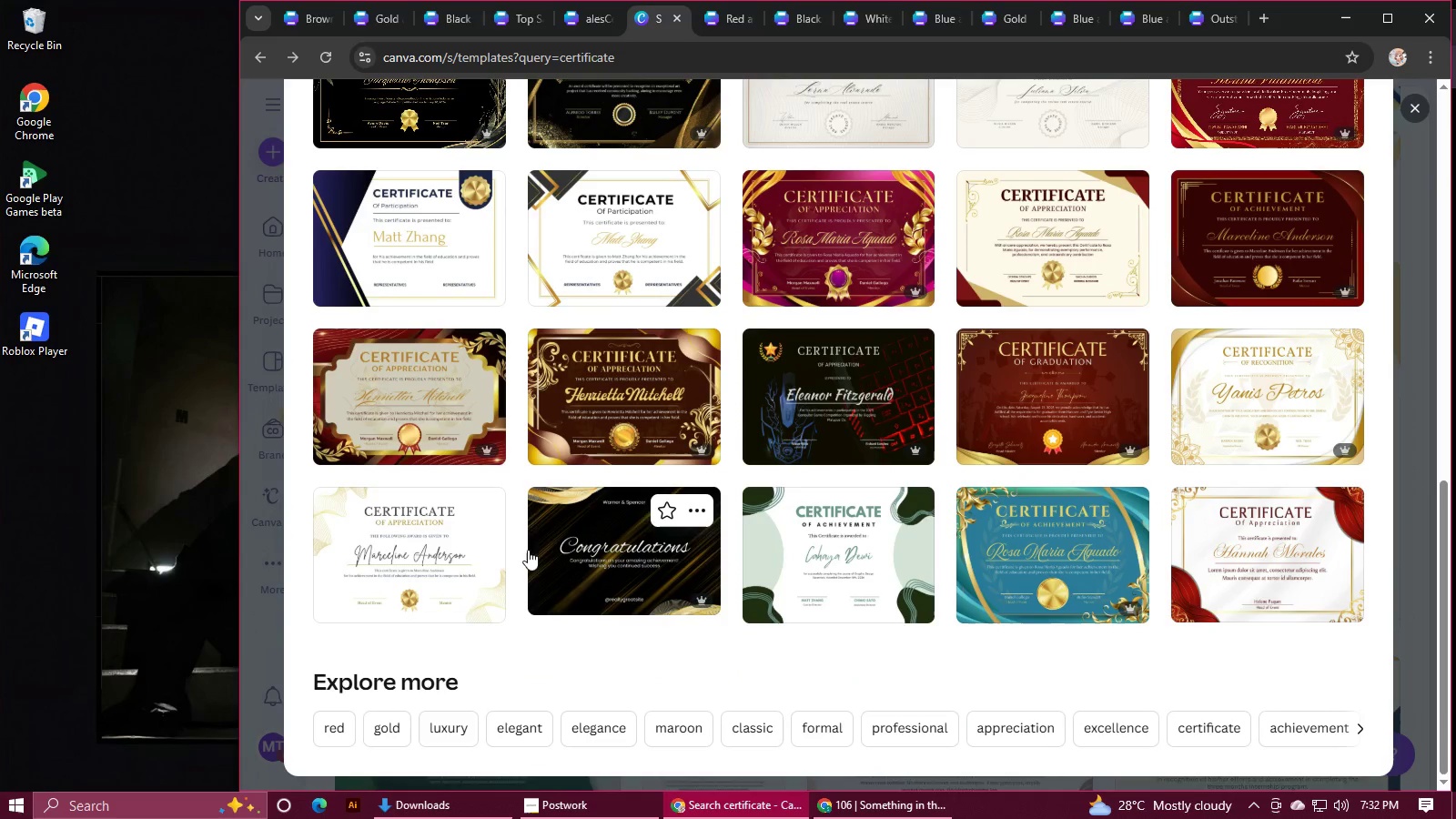 
left_click([534, 552])
 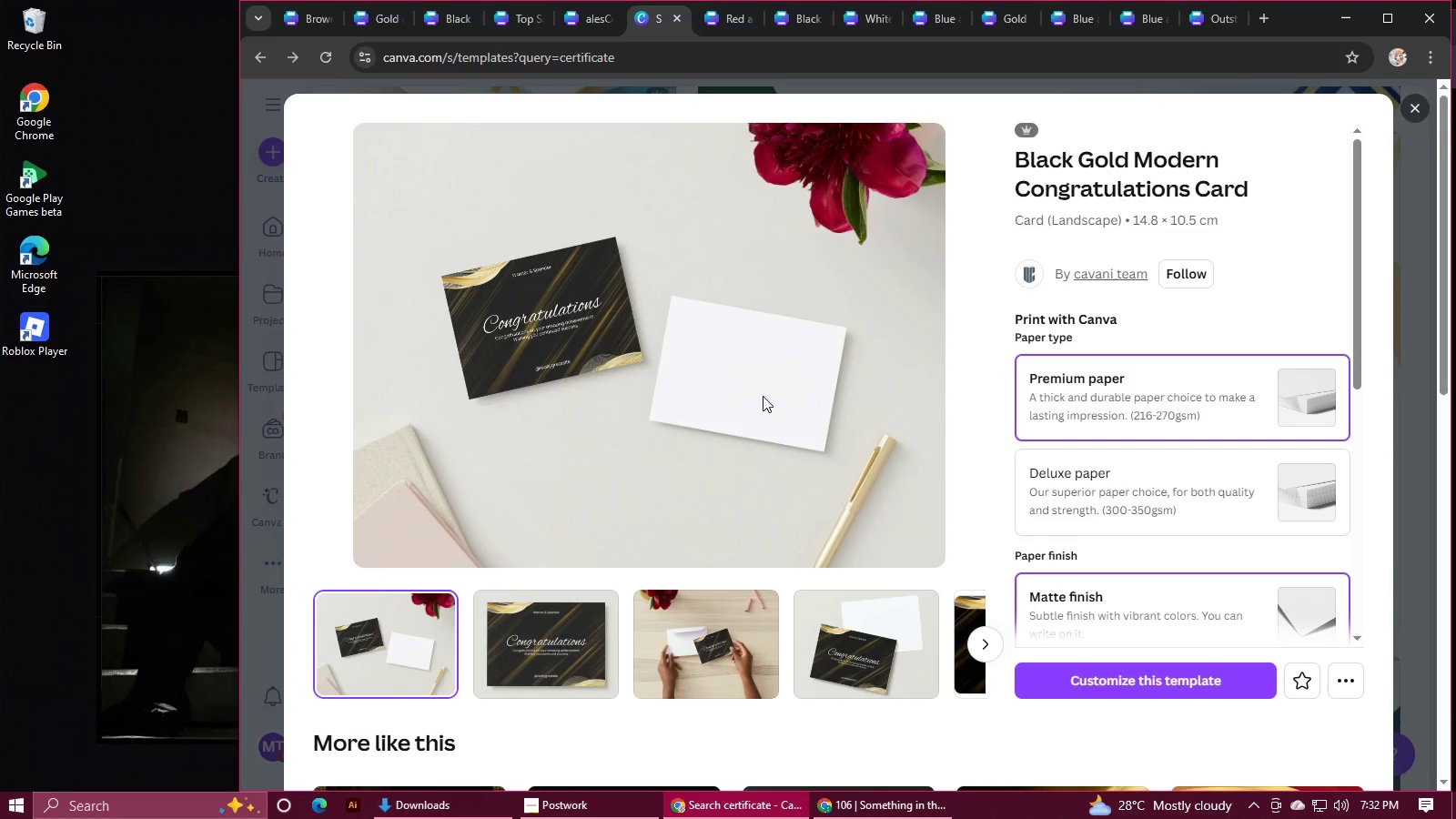 
scroll: coordinate [764, 390], scroll_direction: down, amount: 8.0
 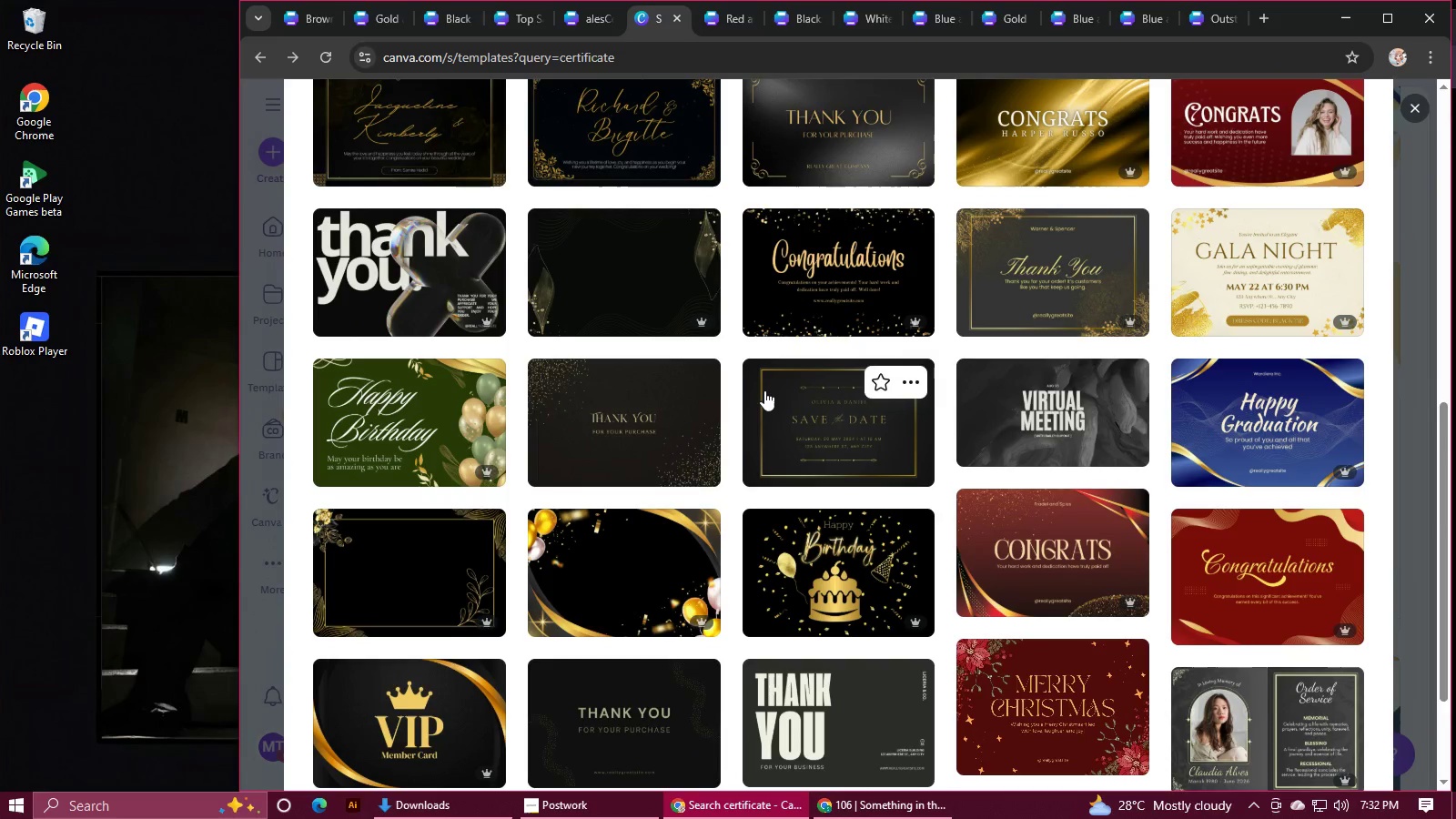 
scroll: coordinate [1259, 233], scroll_direction: up, amount: 10.0
 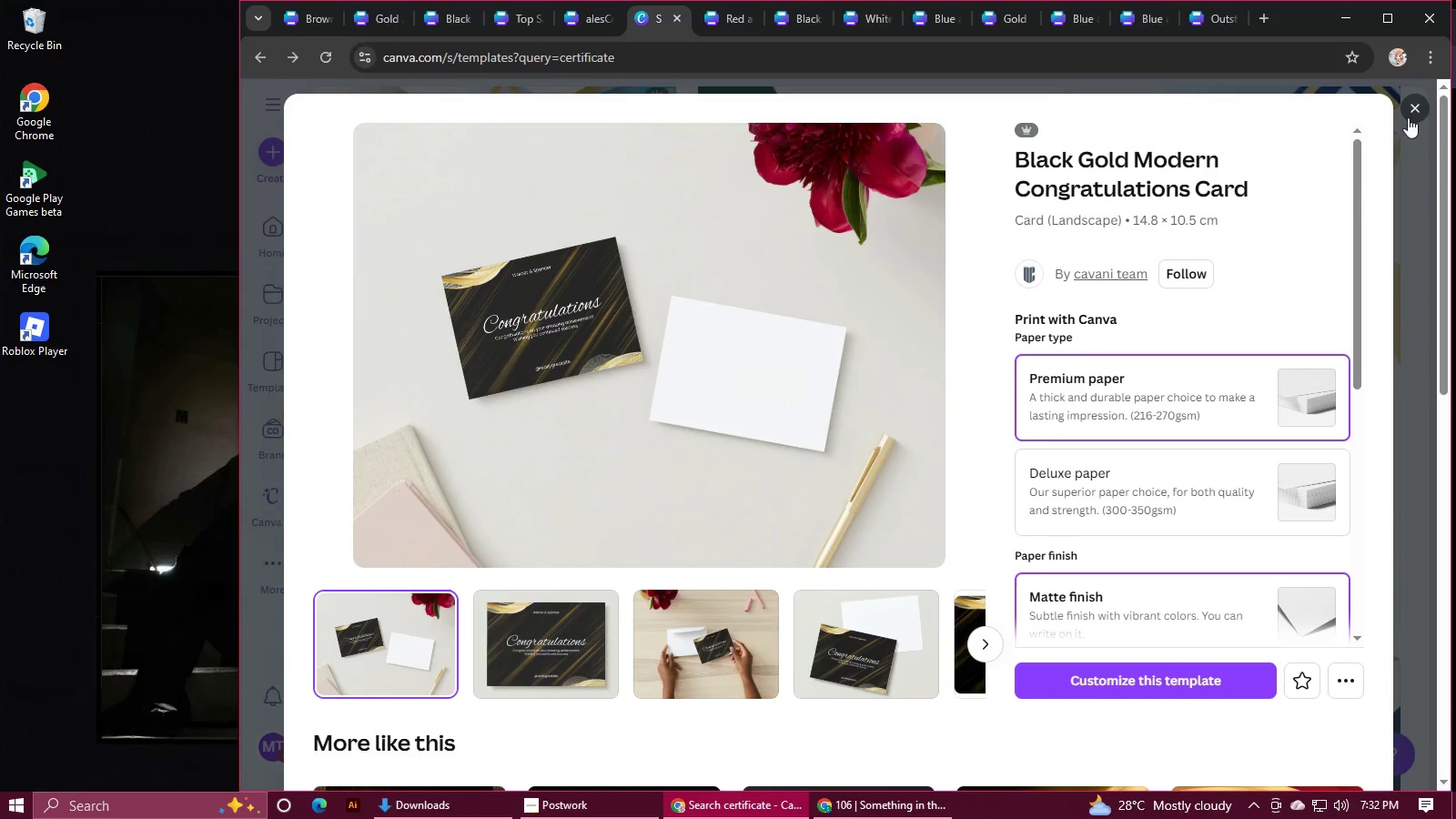 
left_click([1416, 110])
 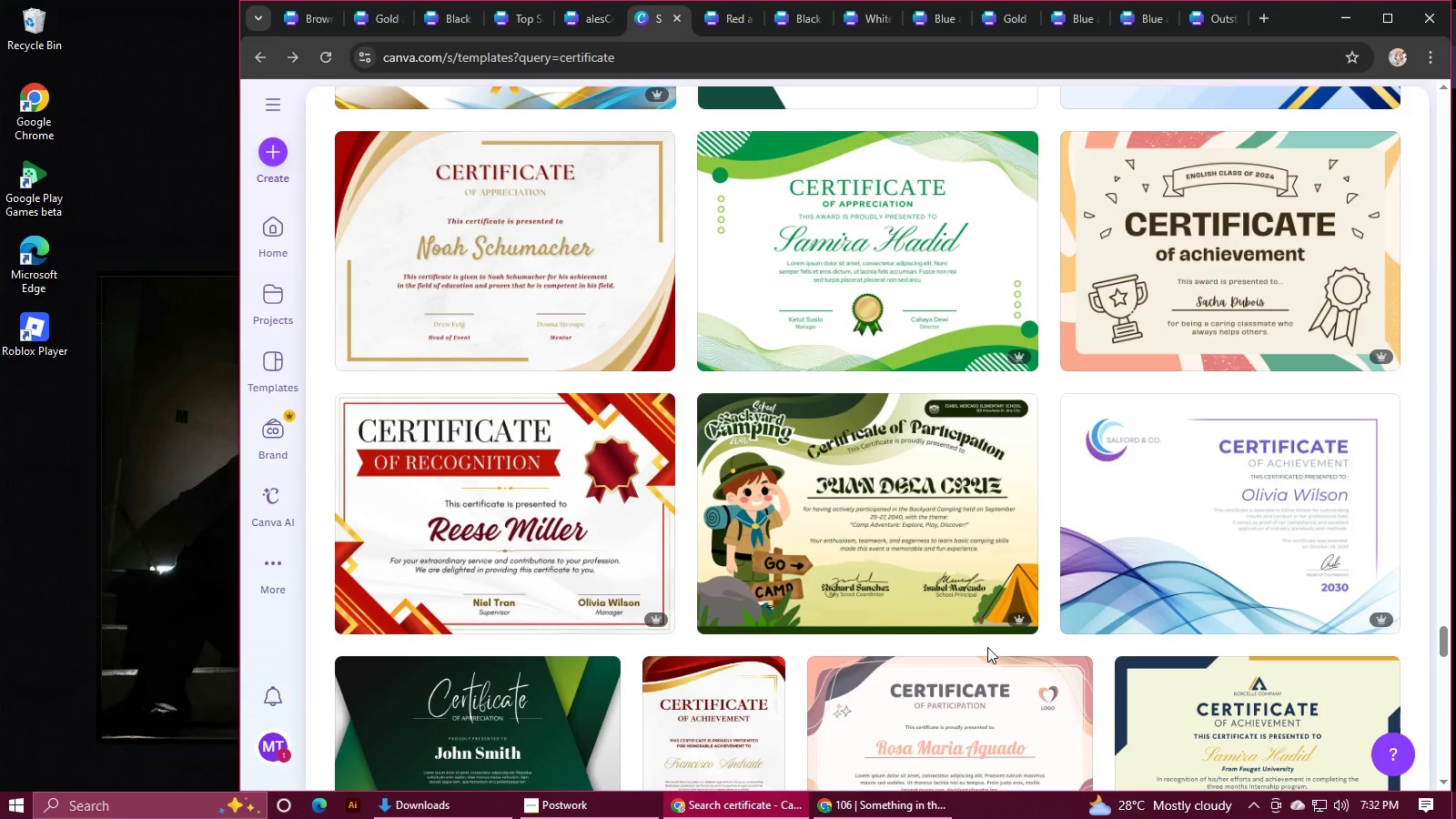 
scroll: coordinate [986, 642], scroll_direction: down, amount: 12.0
 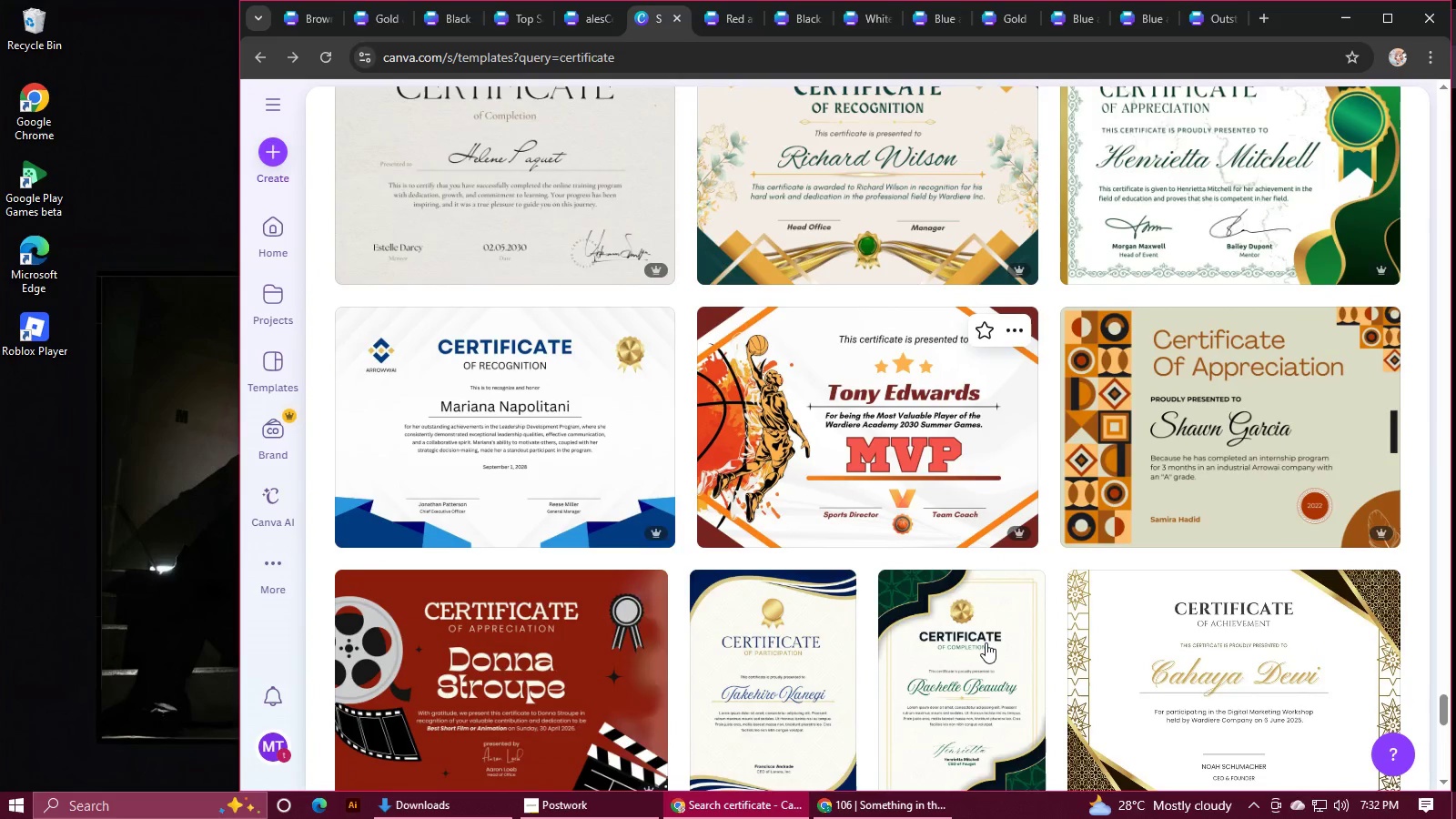 
scroll: coordinate [986, 642], scroll_direction: up, amount: 1.0
 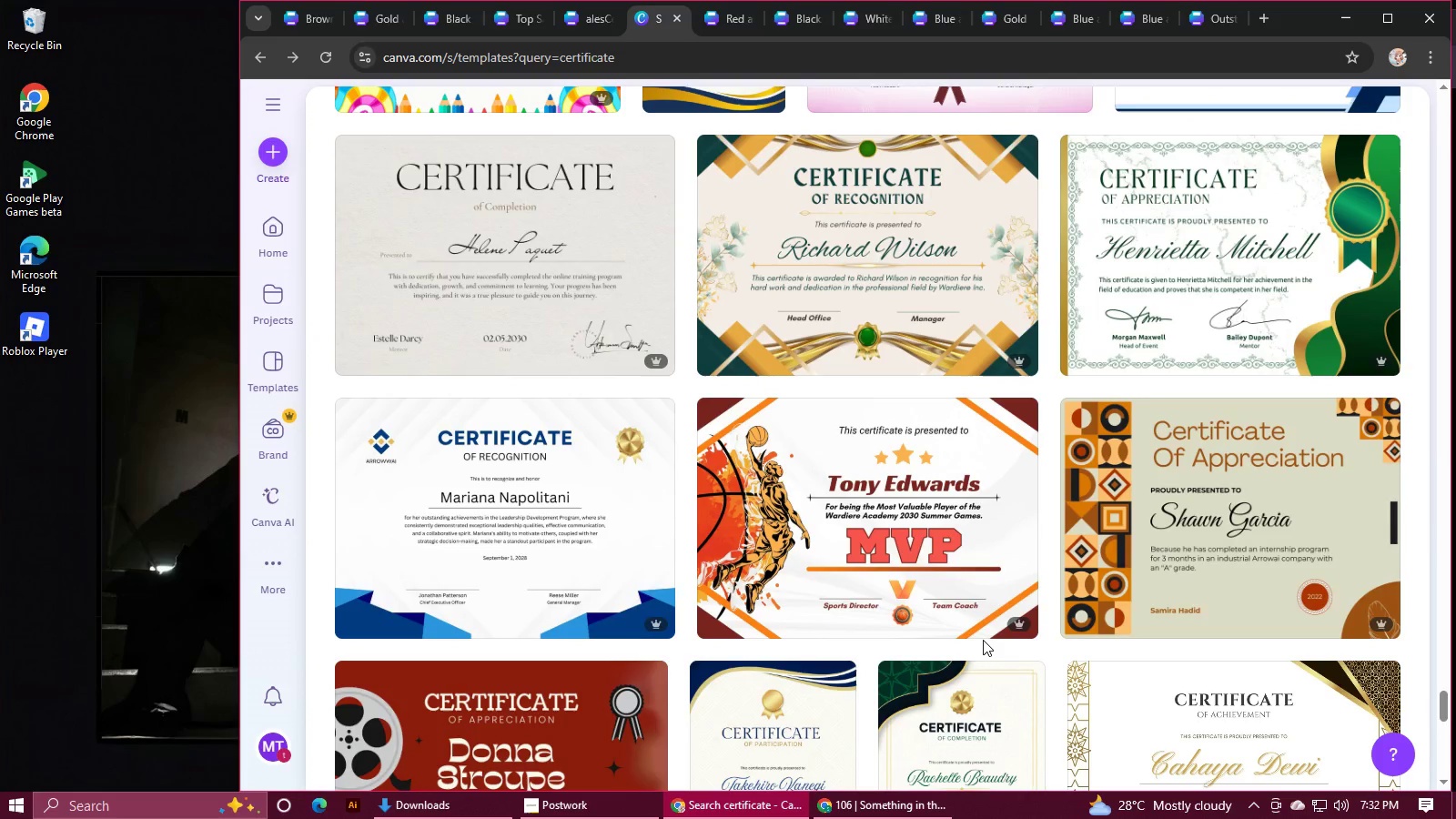 
scroll: coordinate [983, 640], scroll_direction: down, amount: 7.0
 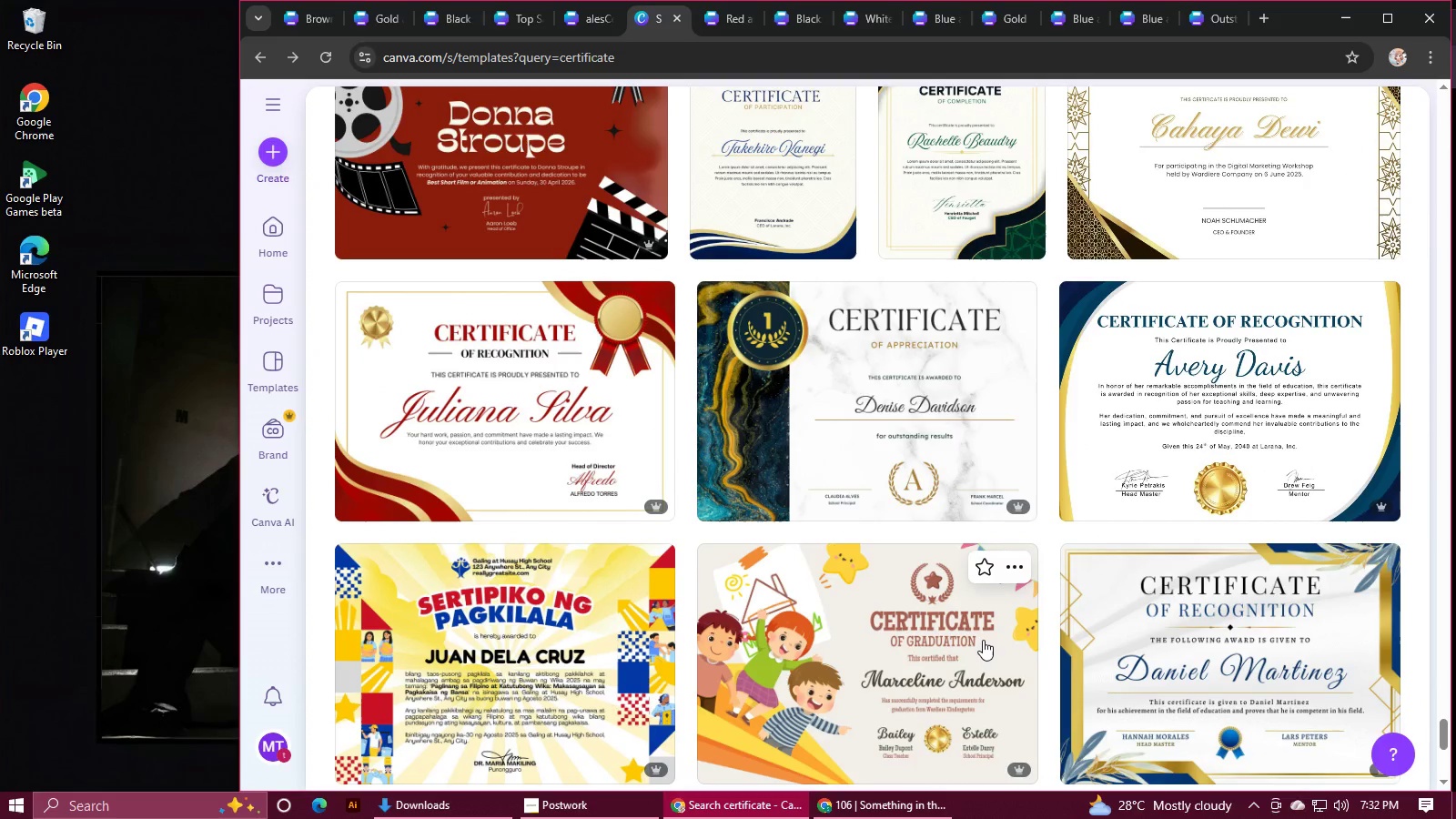 
left_click([818, 432])
 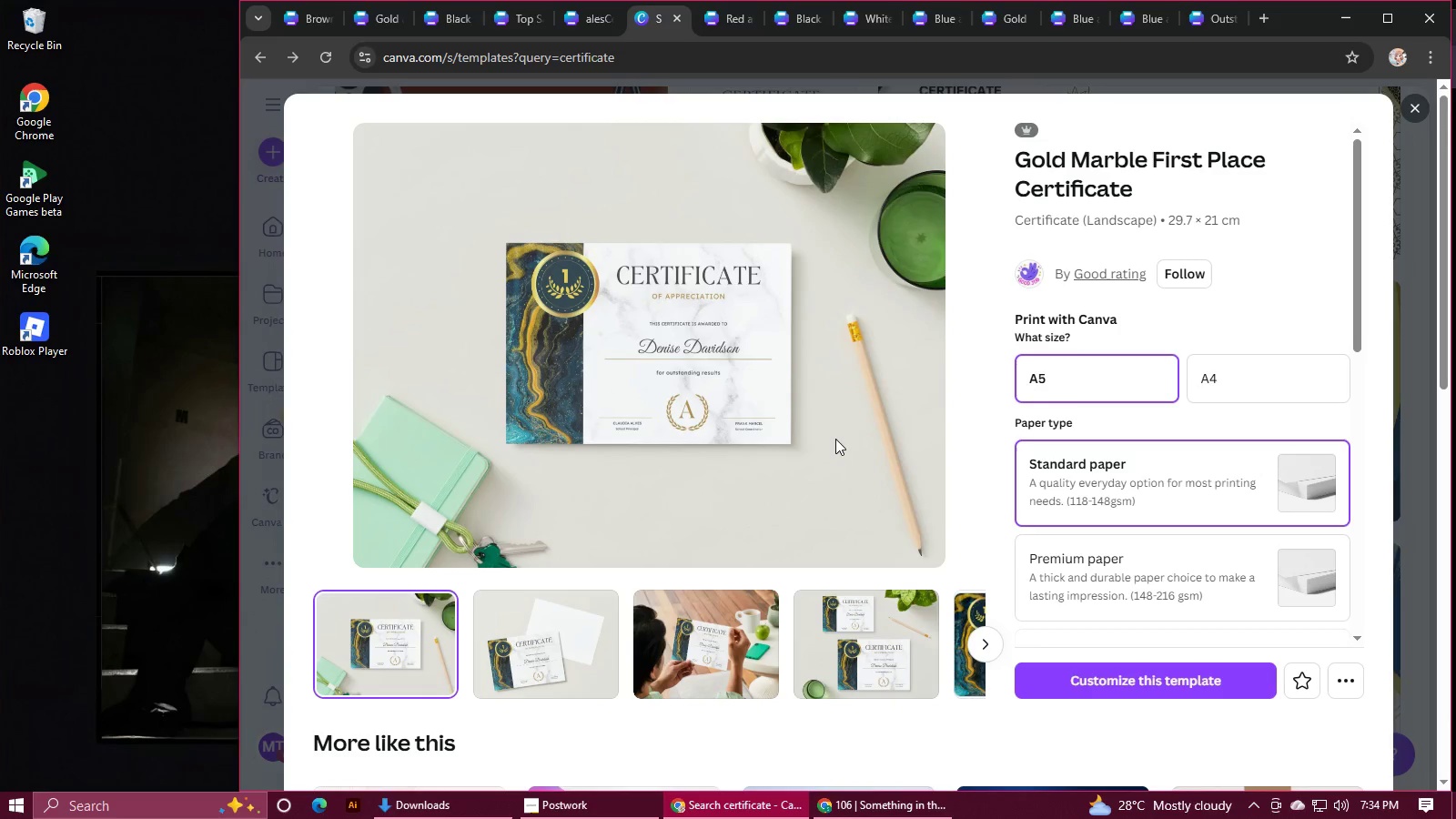 
wait(106.43)
 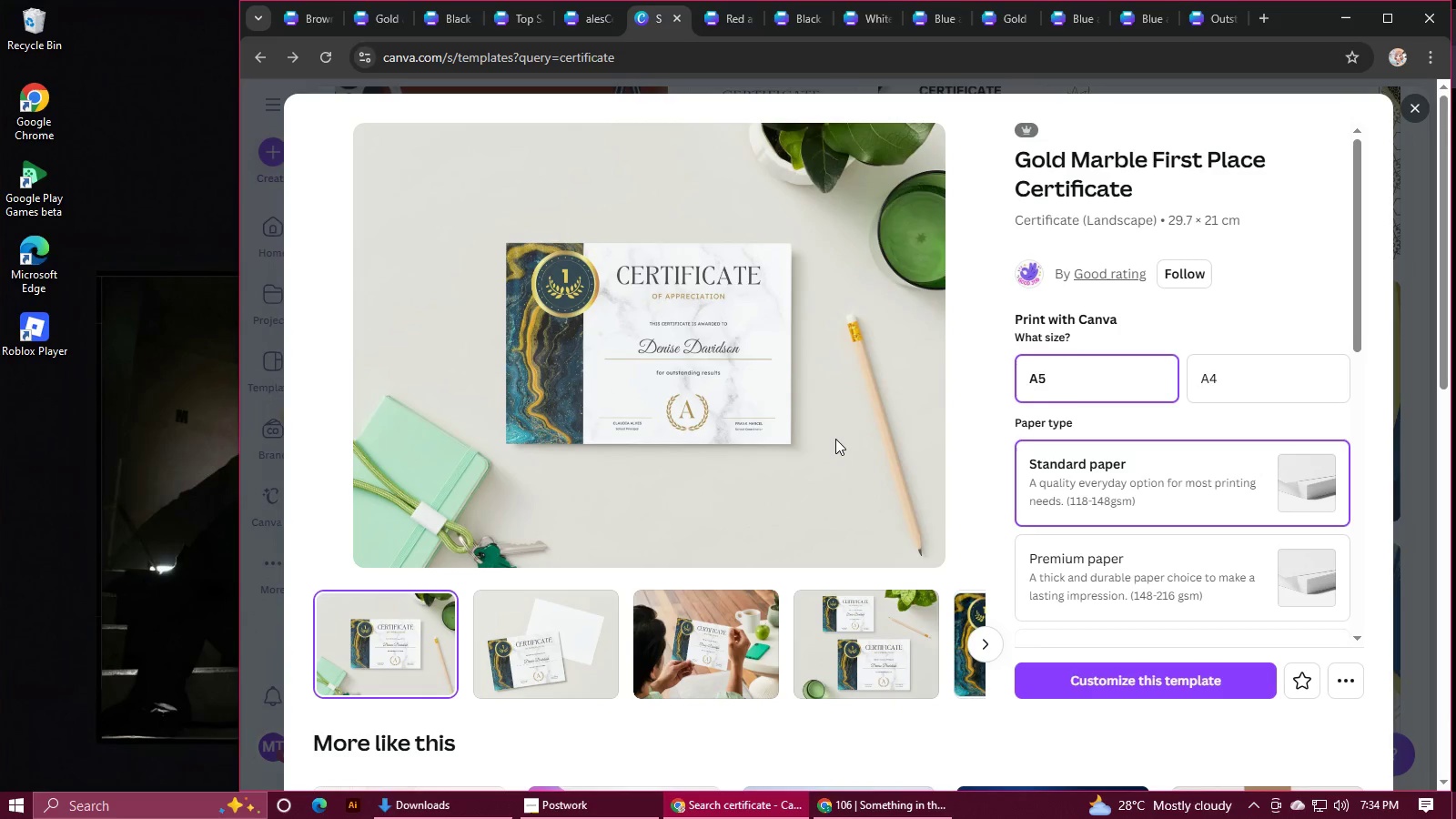 
scroll: coordinate [794, 507], scroll_direction: down, amount: 15.0
 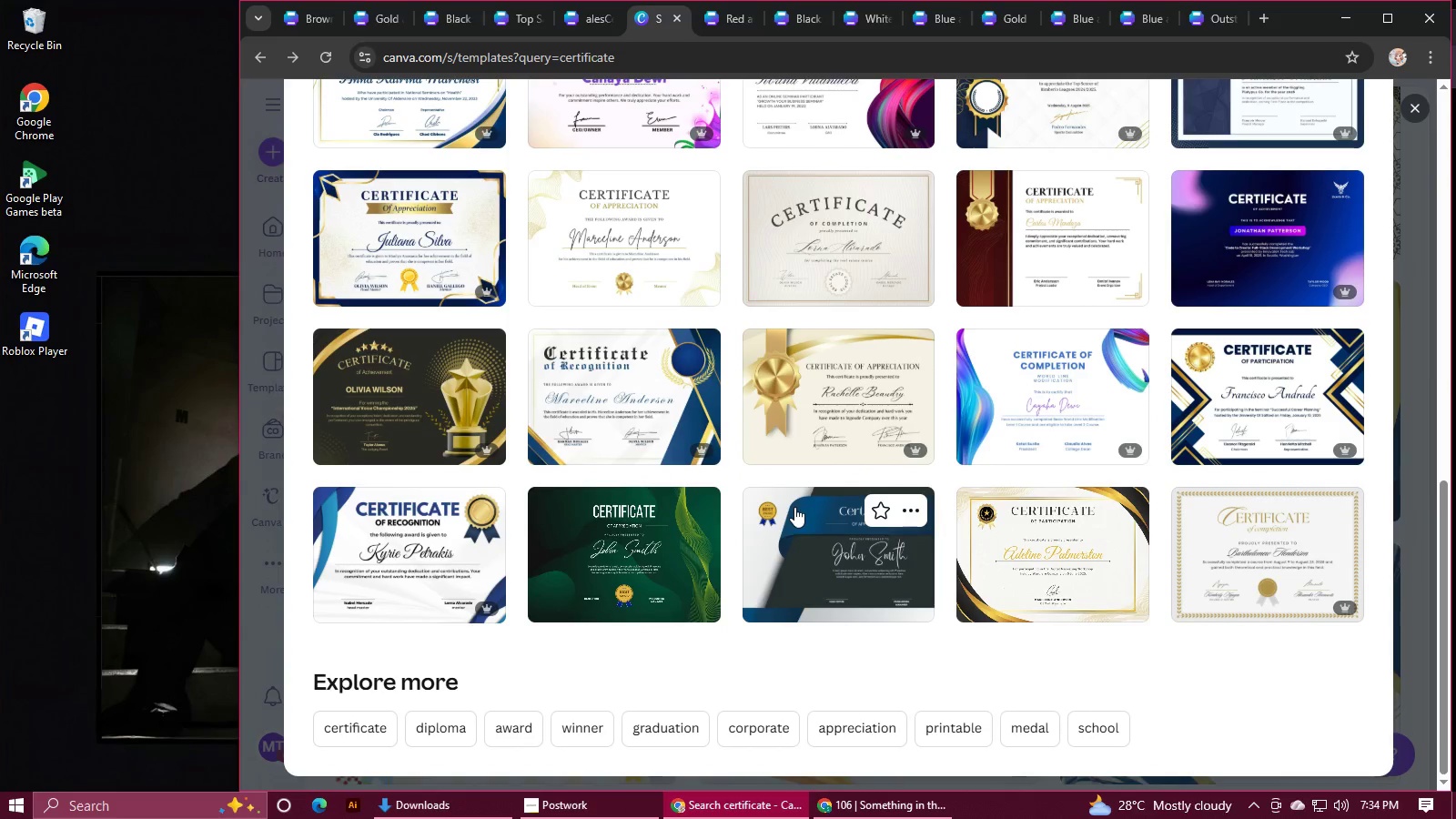 
scroll: coordinate [900, 429], scroll_direction: up, amount: 2.0
 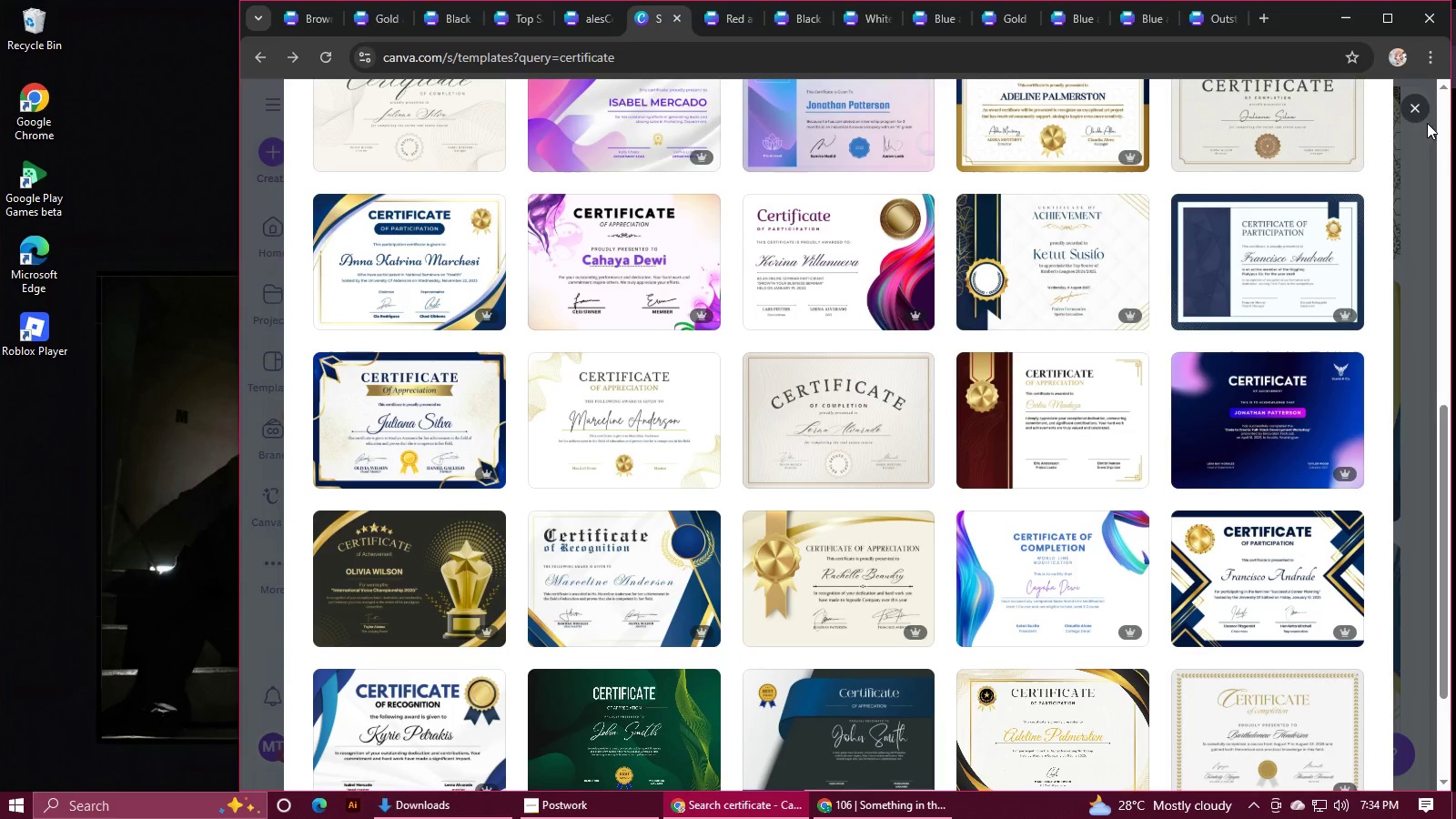 
left_click([1410, 104])
 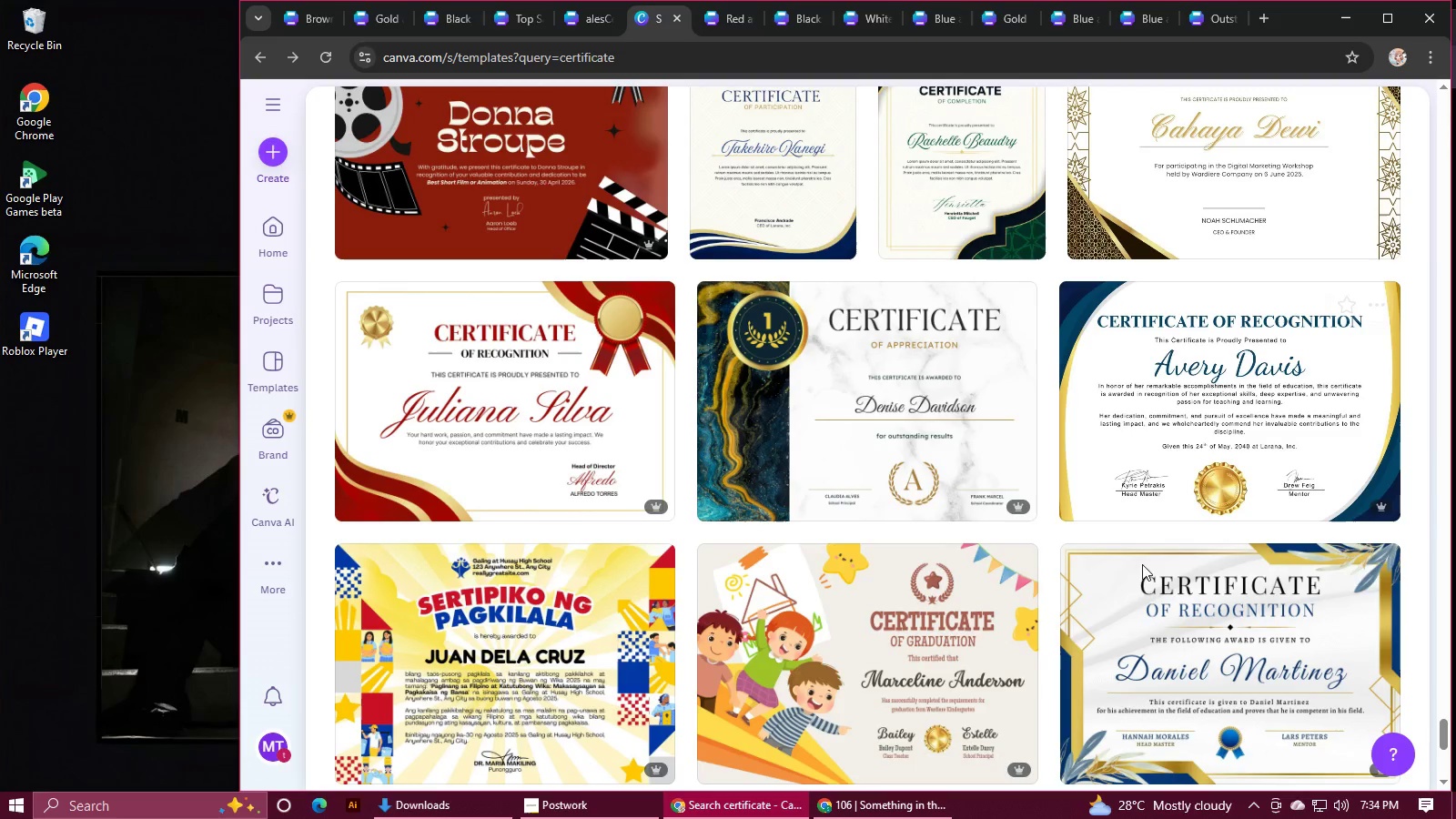 
scroll: coordinate [1083, 601], scroll_direction: down, amount: 20.0
 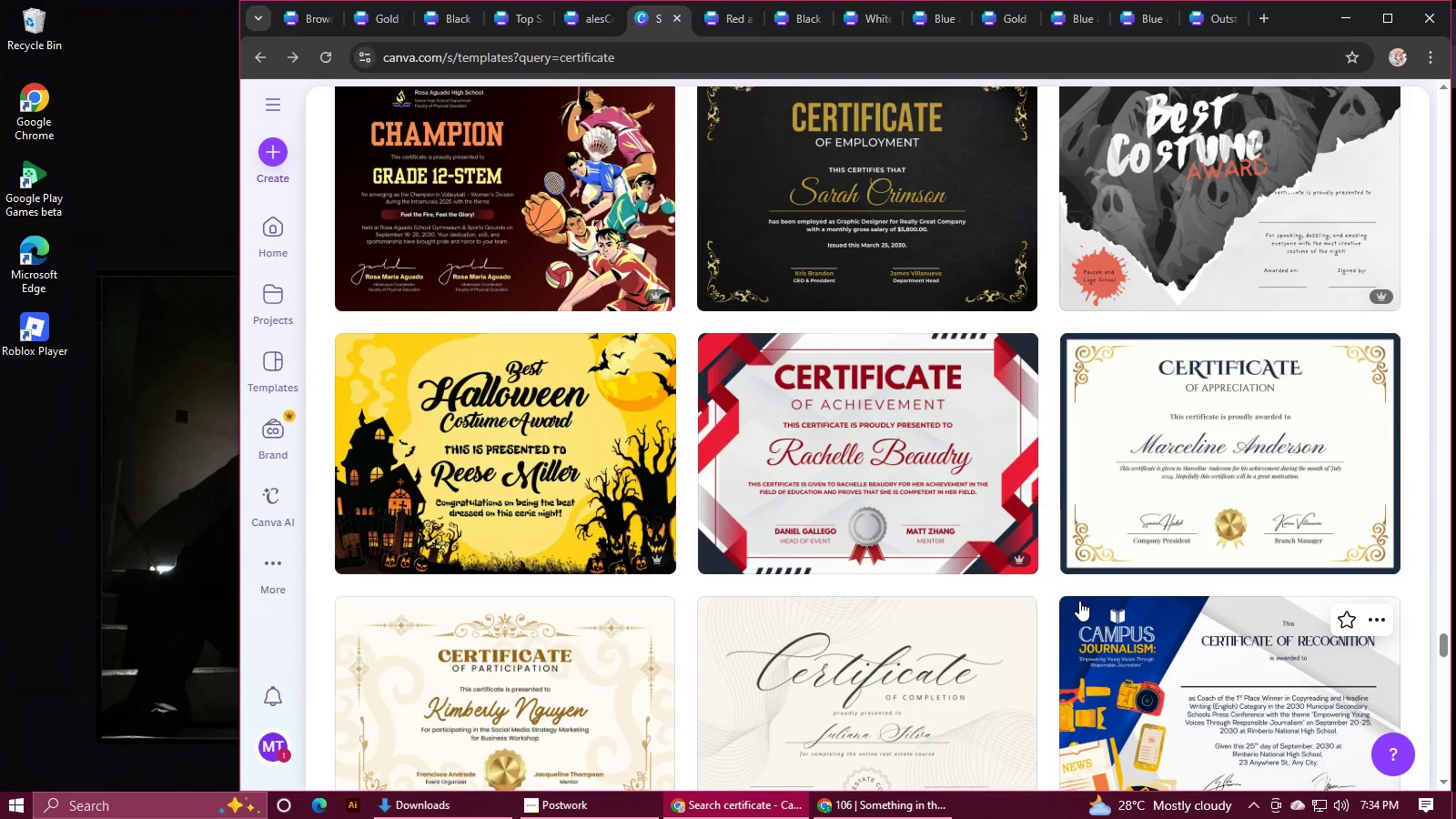 
wait(7.26)
 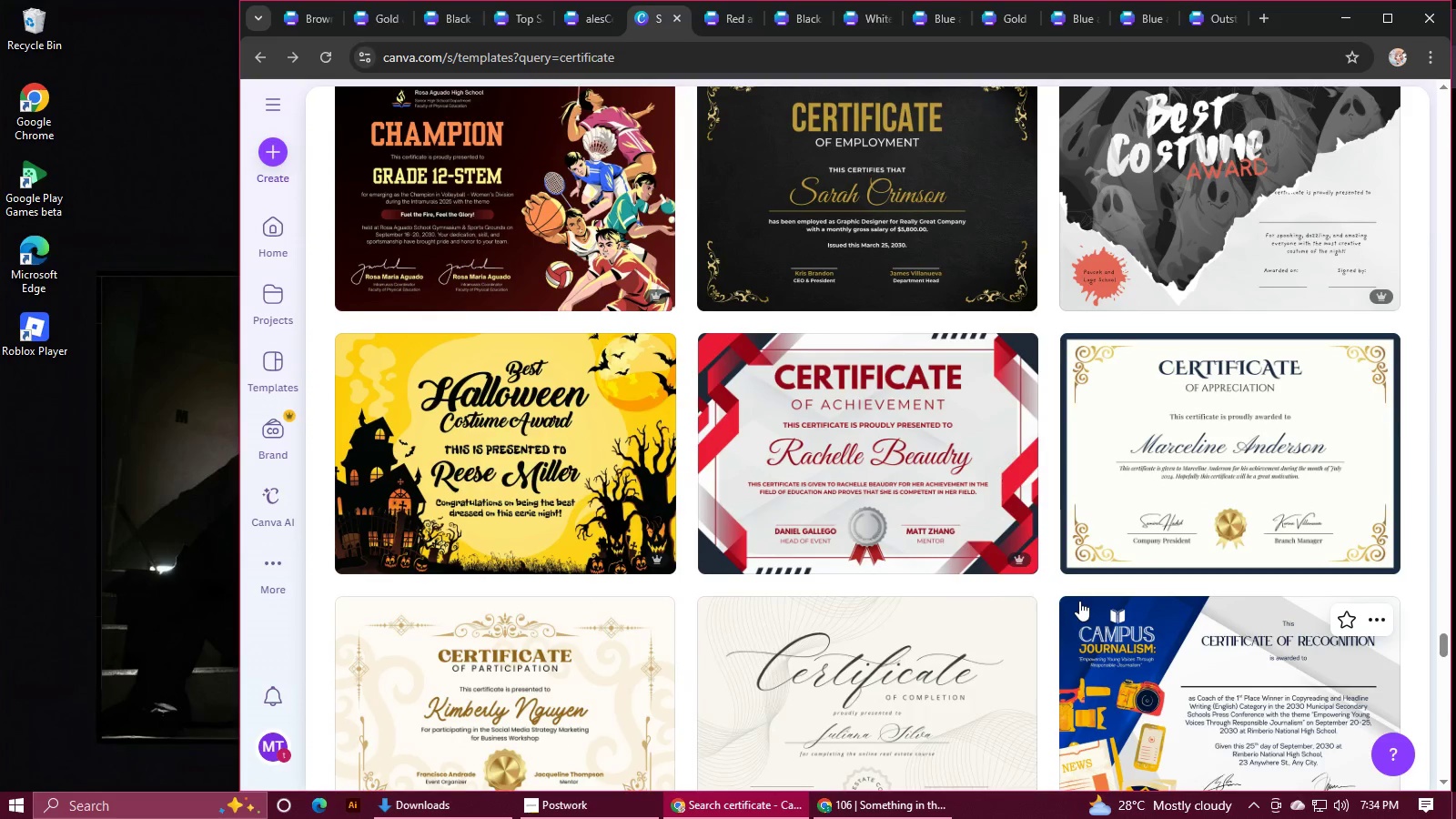 
scroll: coordinate [1079, 601], scroll_direction: down, amount: 4.0
 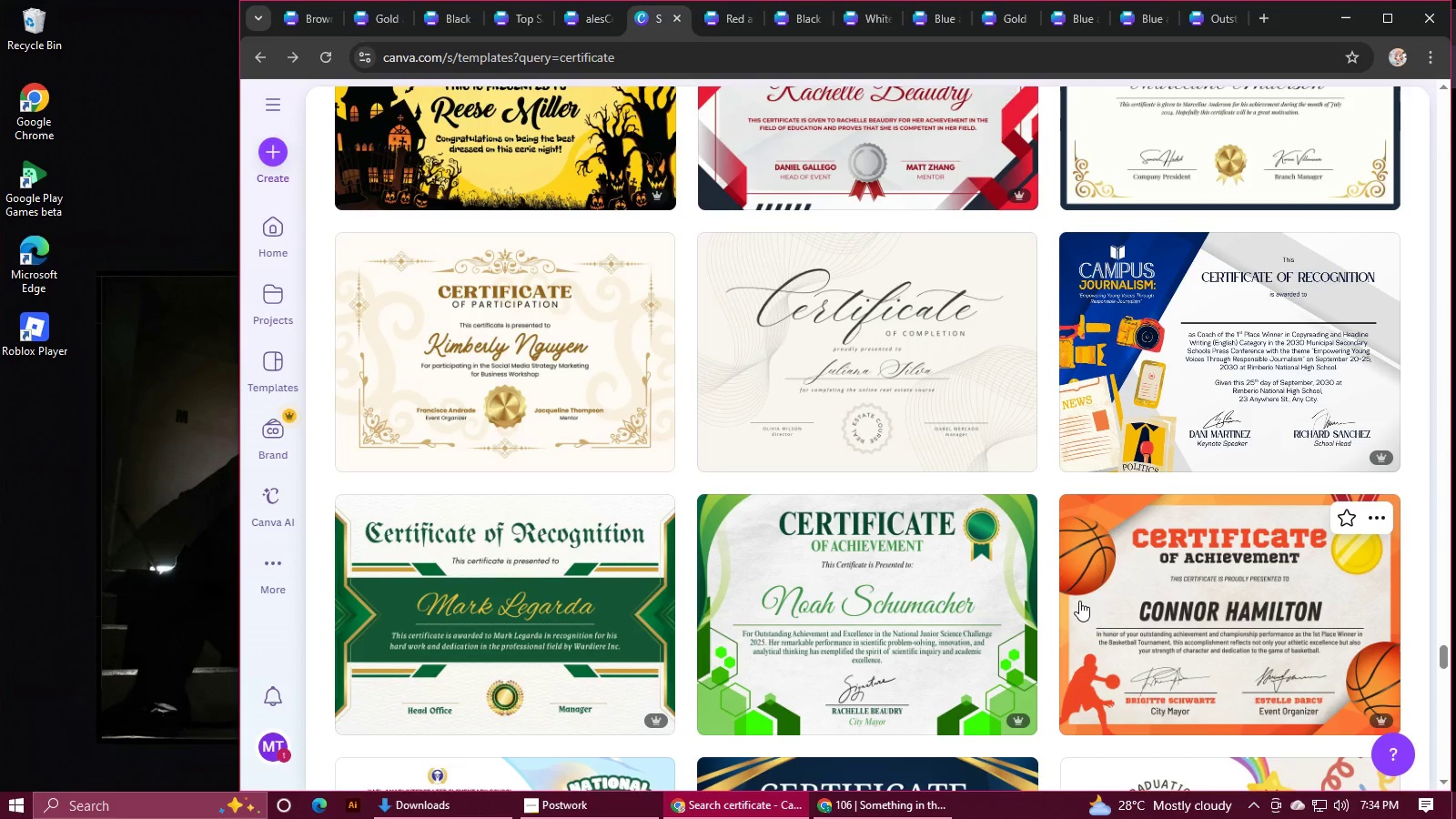 
wait(5.02)
 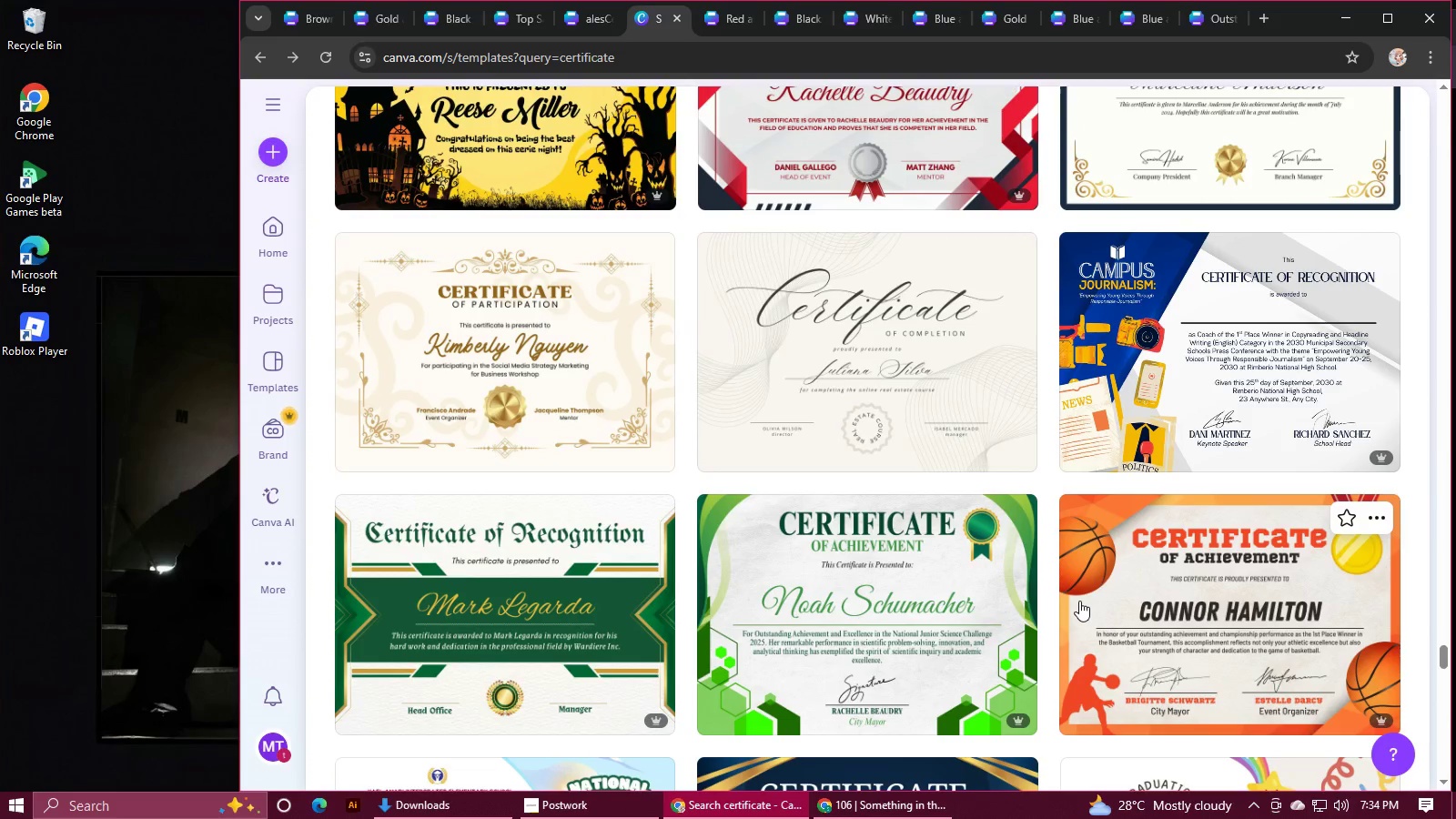 
scroll: coordinate [1079, 602], scroll_direction: down, amount: 17.0
 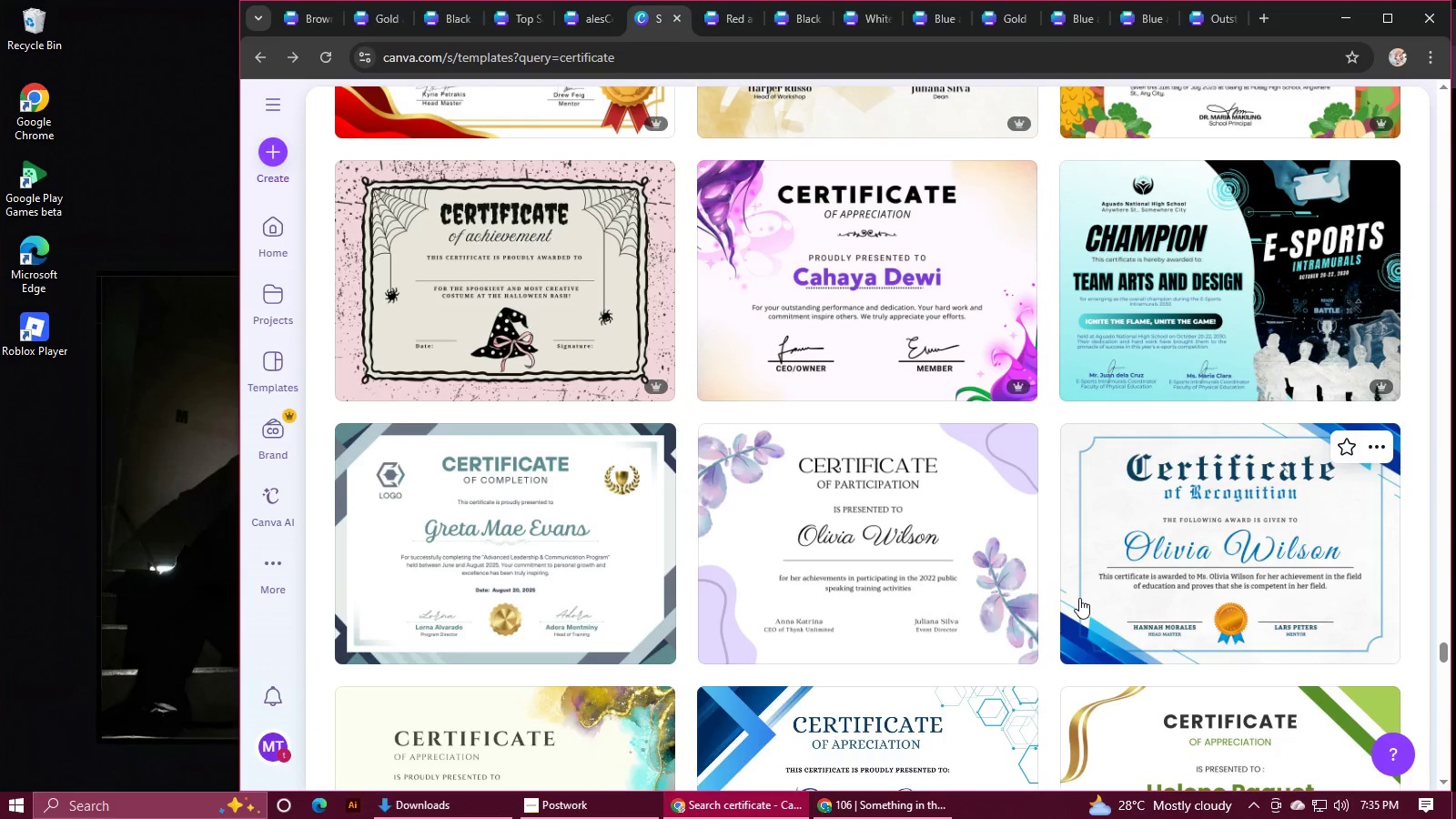 
scroll: coordinate [1079, 598], scroll_direction: down, amount: 3.0
 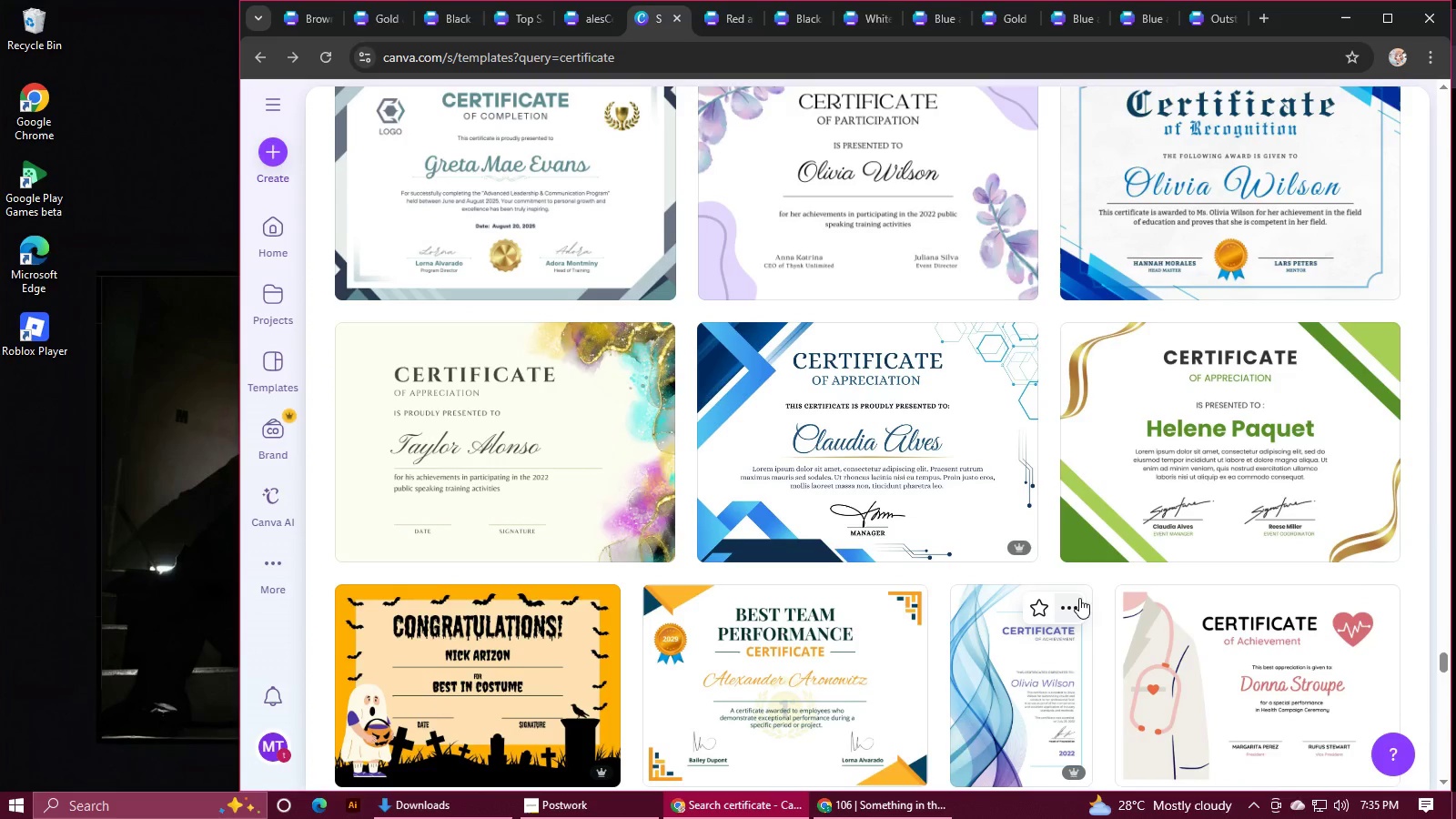 
wait(5.45)
 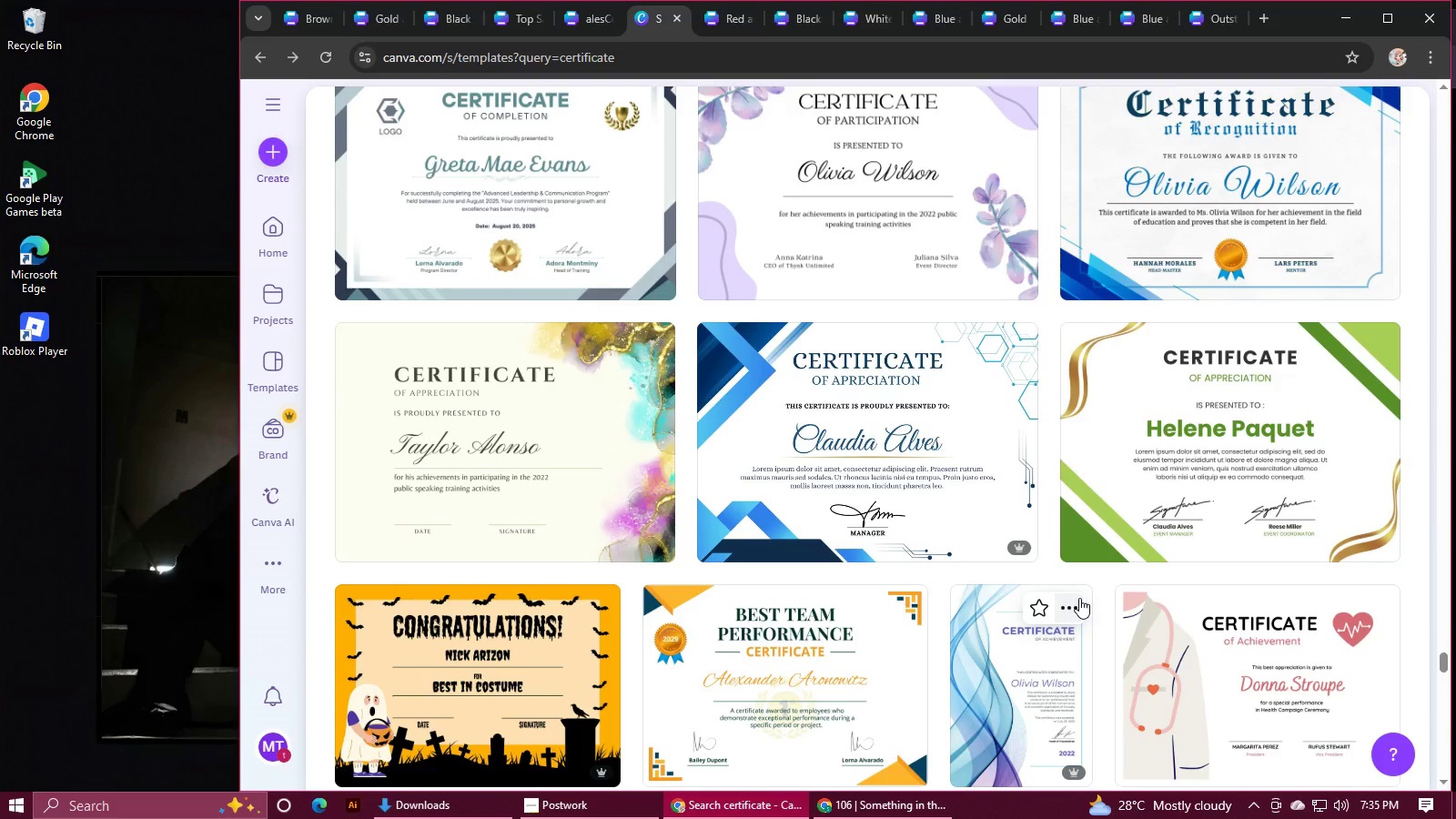 
scroll: coordinate [1079, 598], scroll_direction: down, amount: 7.0
 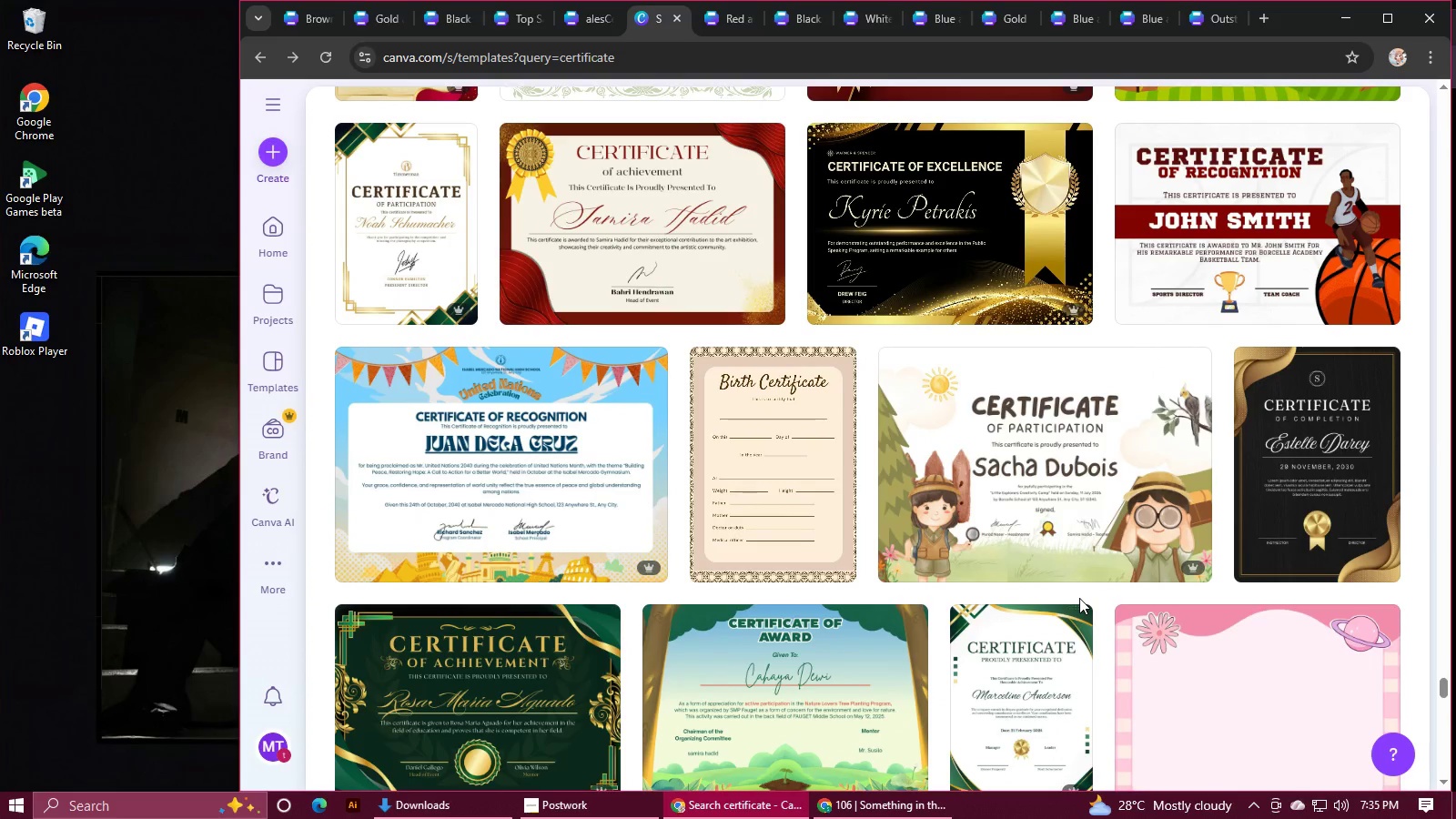 
scroll: coordinate [1106, 592], scroll_direction: down, amount: 16.0
 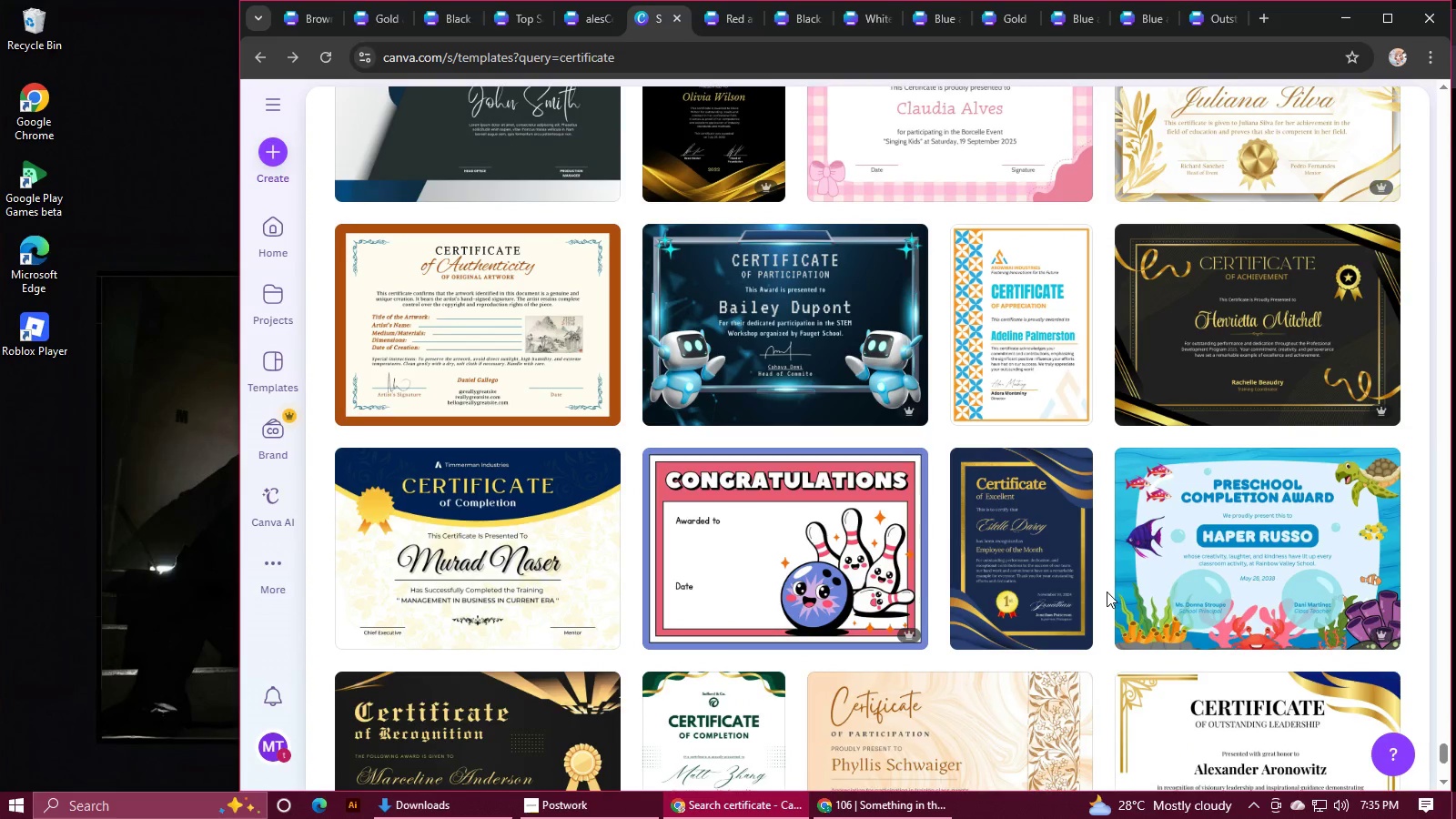 
scroll: coordinate [1092, 588], scroll_direction: down, amount: 8.0
 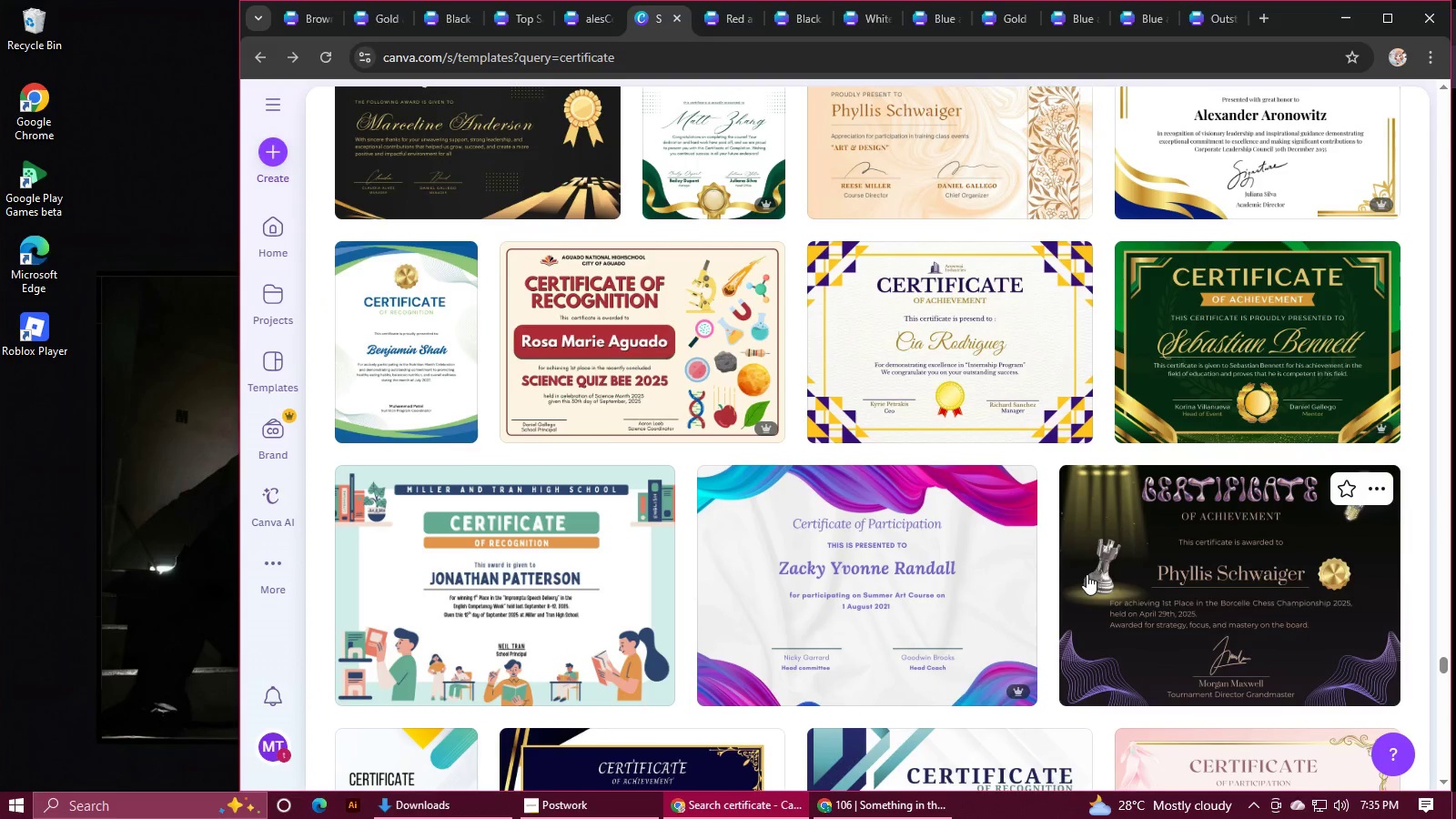 
scroll: coordinate [1086, 561], scroll_direction: down, amount: 3.0
 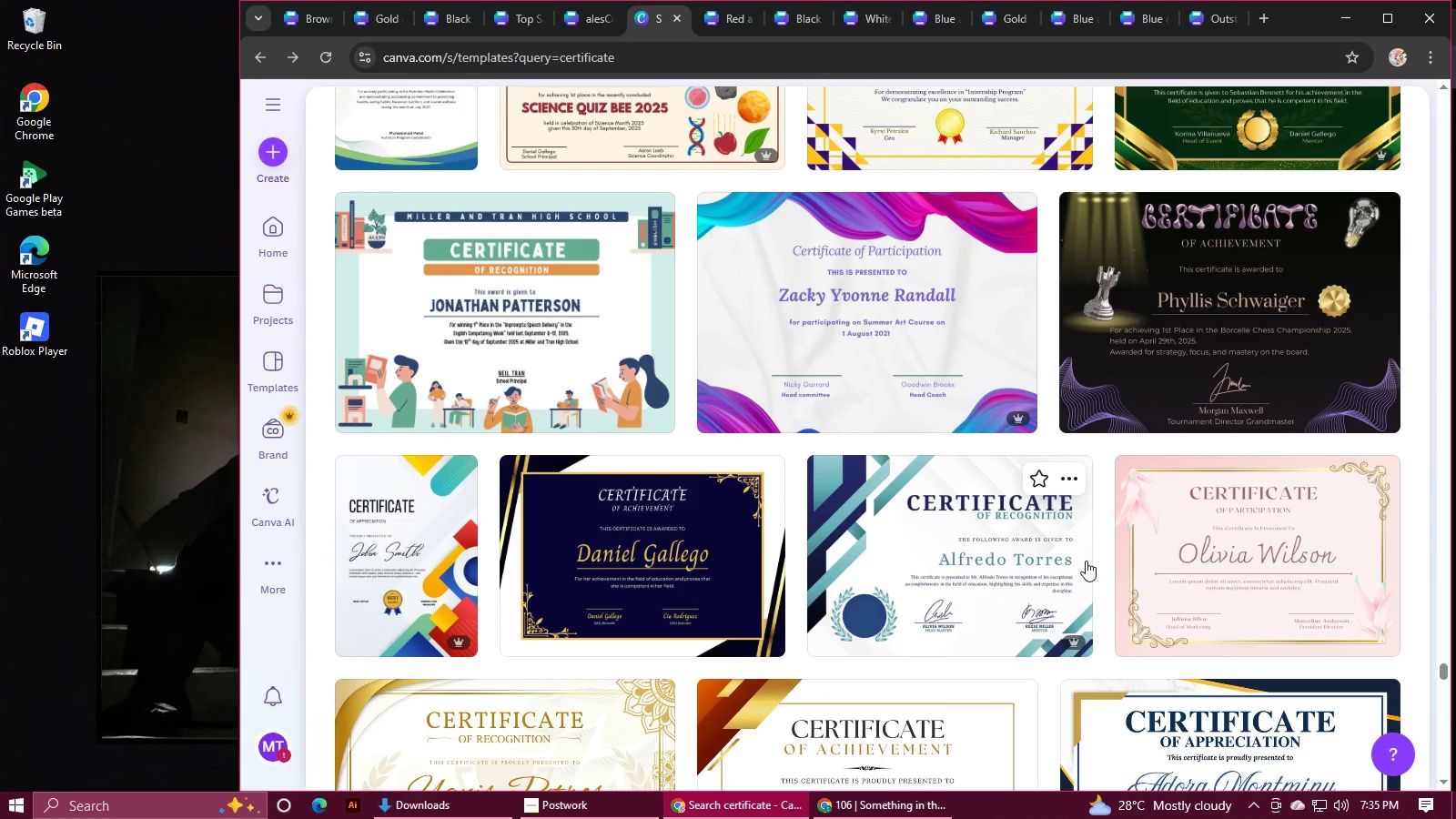 
wait(11.42)
 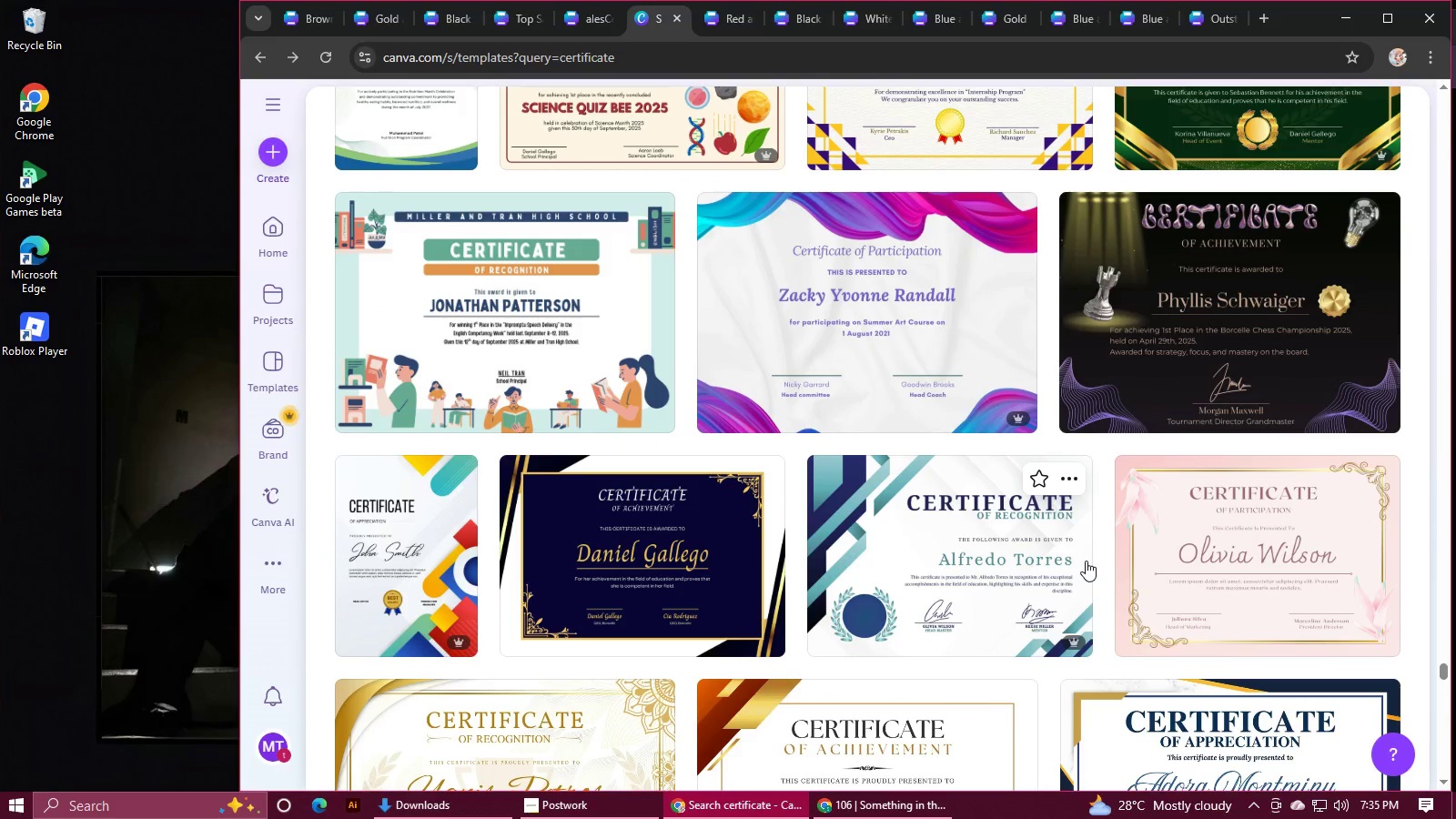 
scroll: coordinate [1086, 561], scroll_direction: down, amount: 2.0
 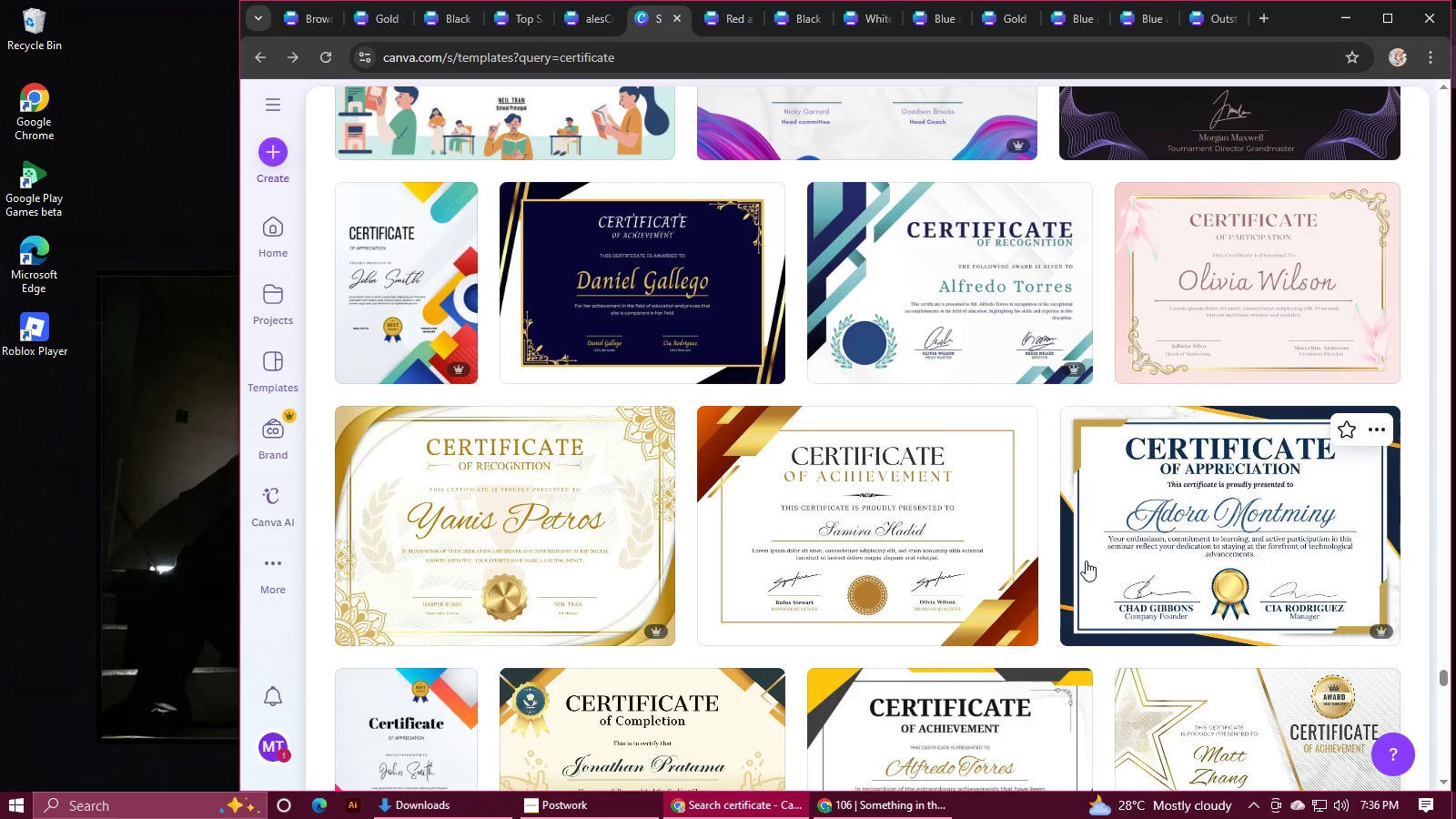 
wait(14.09)
 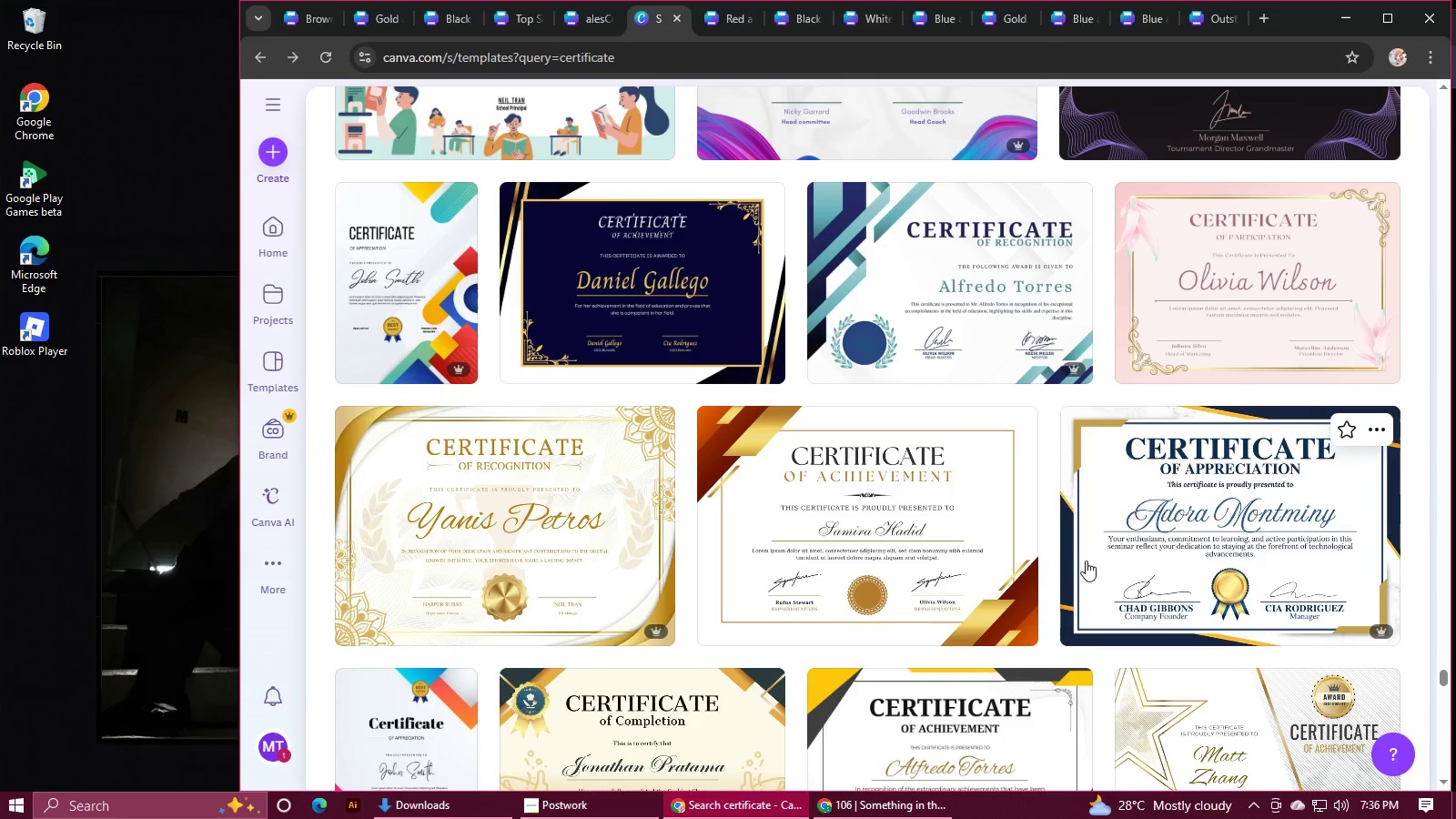 
scroll: coordinate [1086, 561], scroll_direction: down, amount: 9.0
 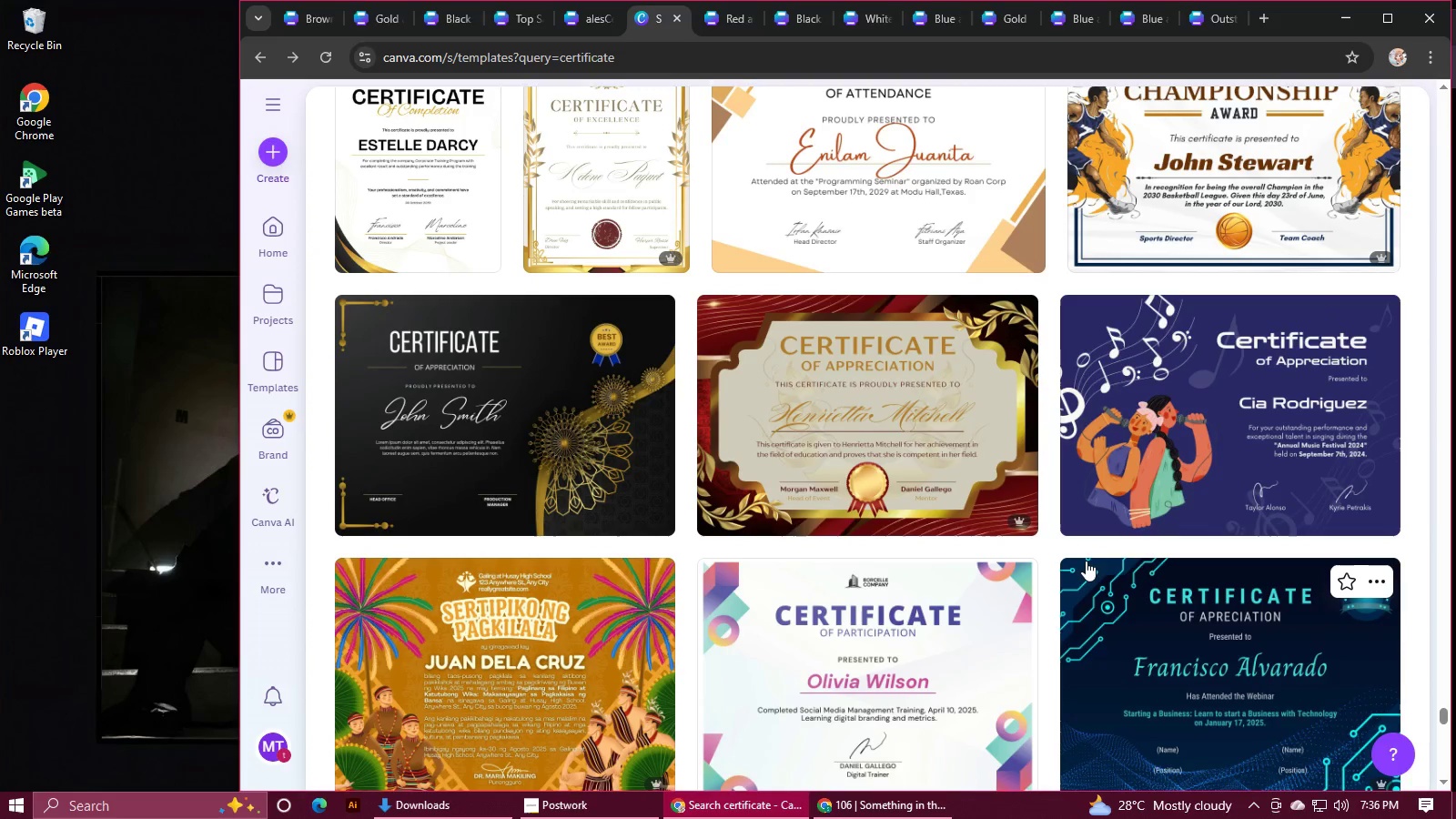 
wait(6.88)
 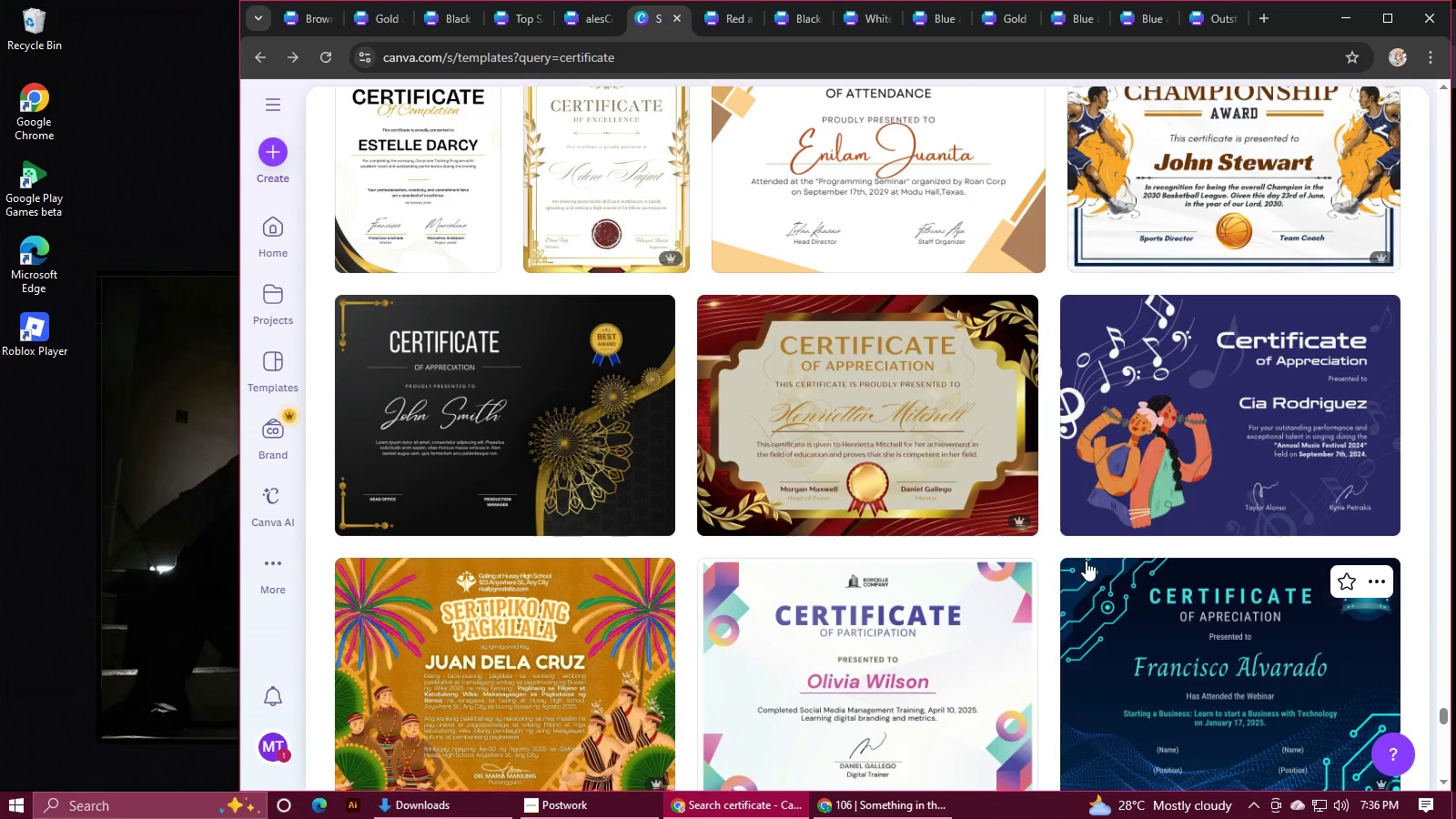 
scroll: coordinate [1086, 561], scroll_direction: down, amount: 2.0
 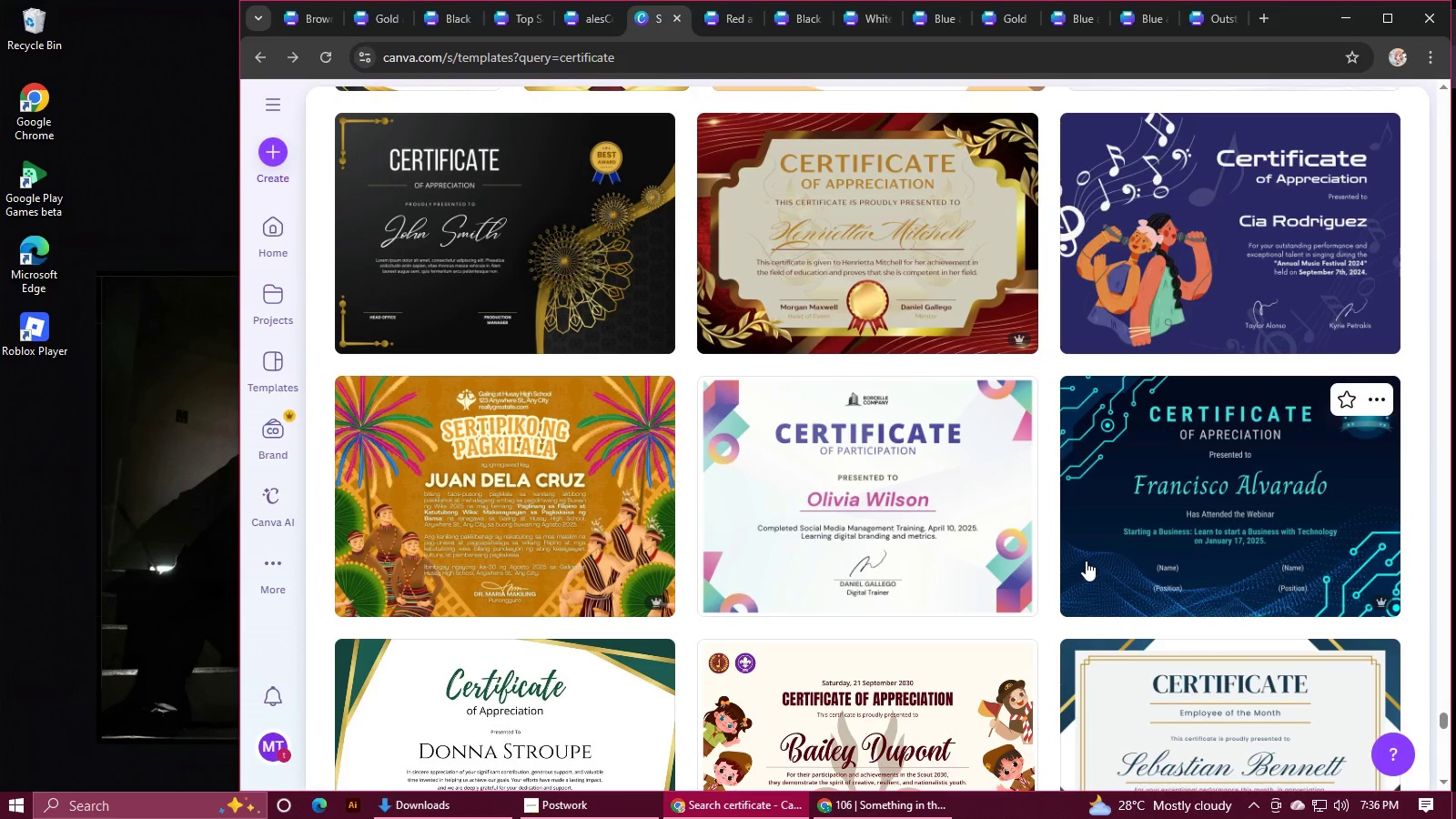 
wait(5.65)
 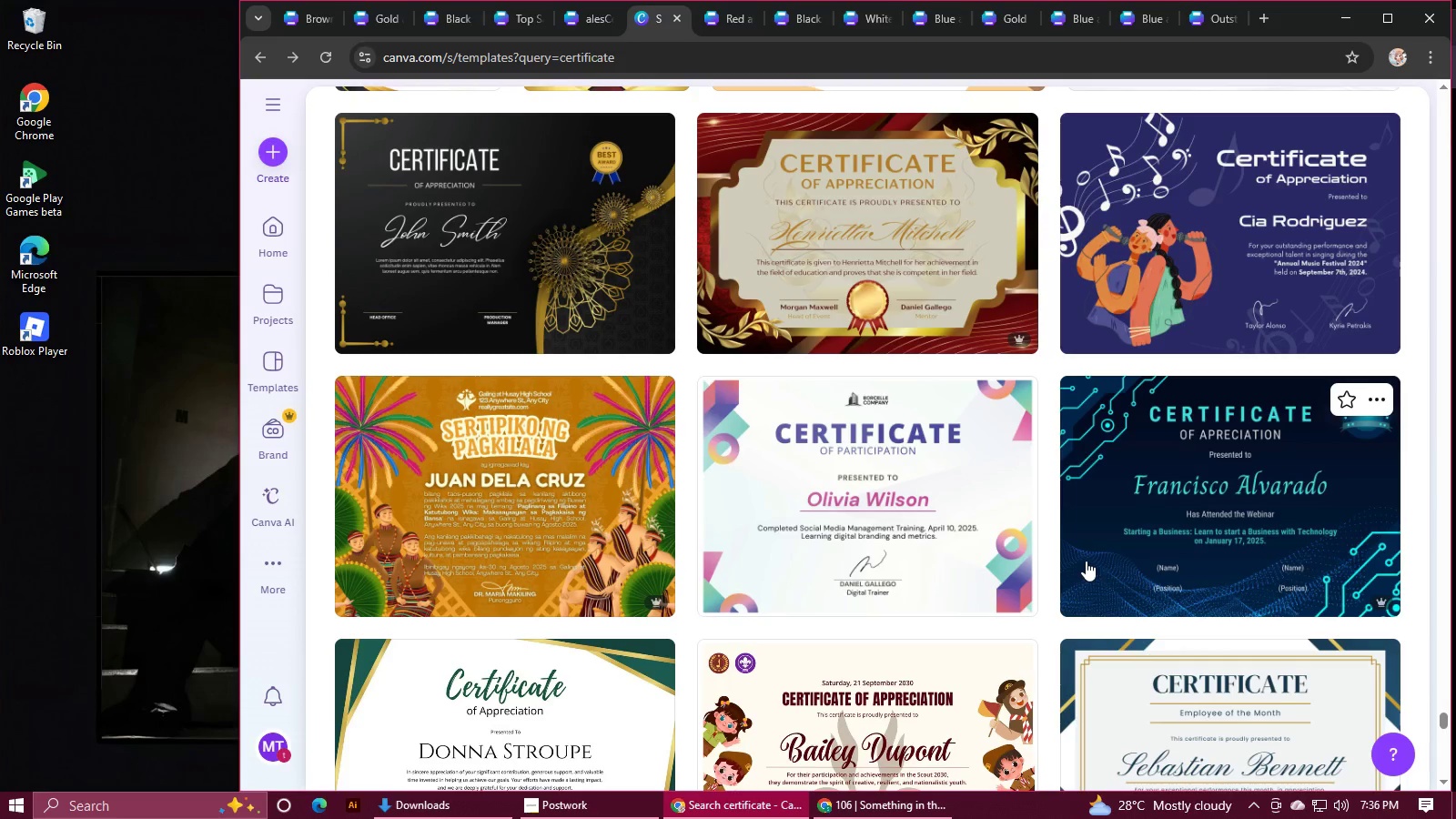 
scroll: coordinate [1086, 561], scroll_direction: down, amount: 1.0
 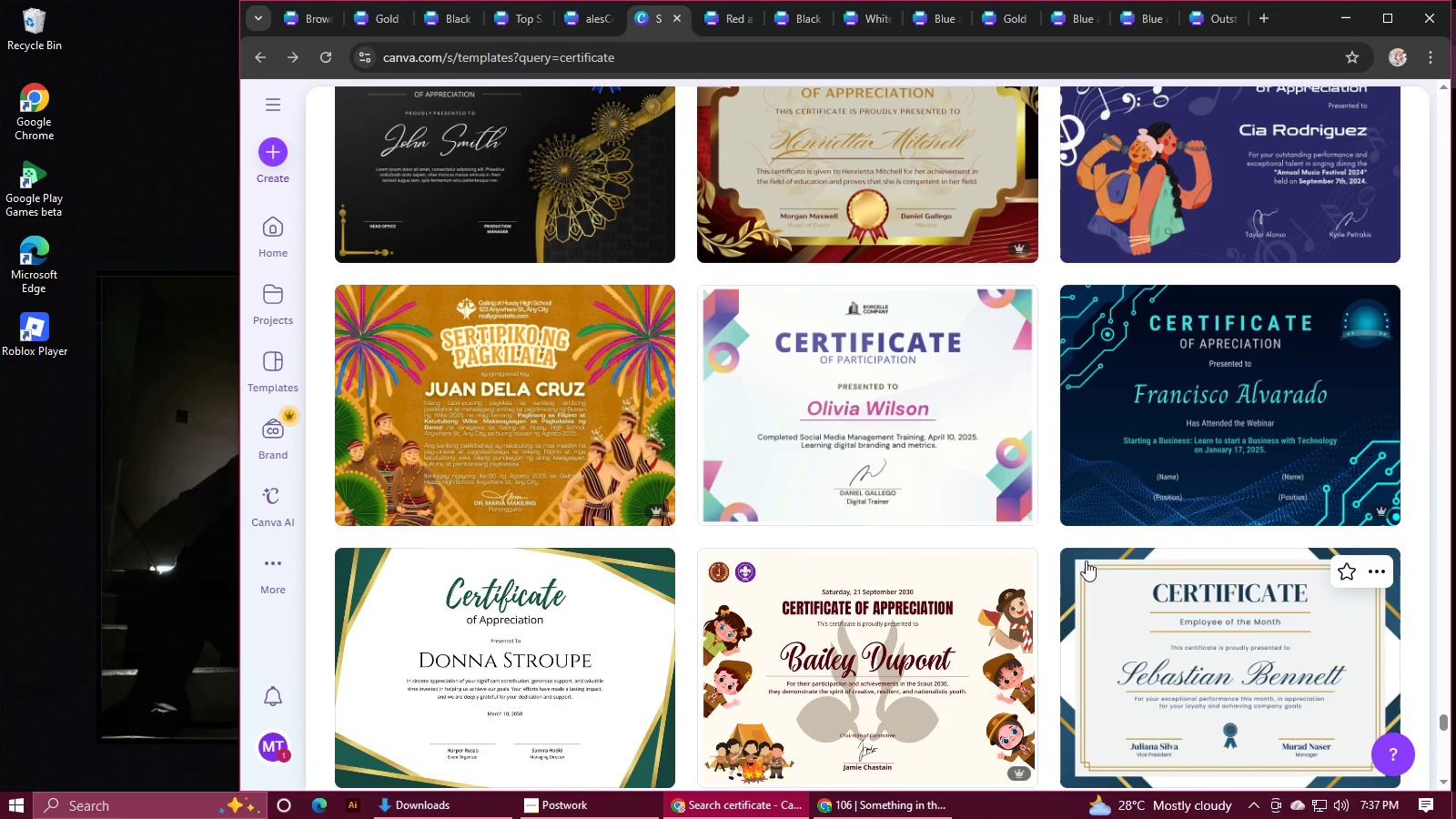 
wait(41.99)
 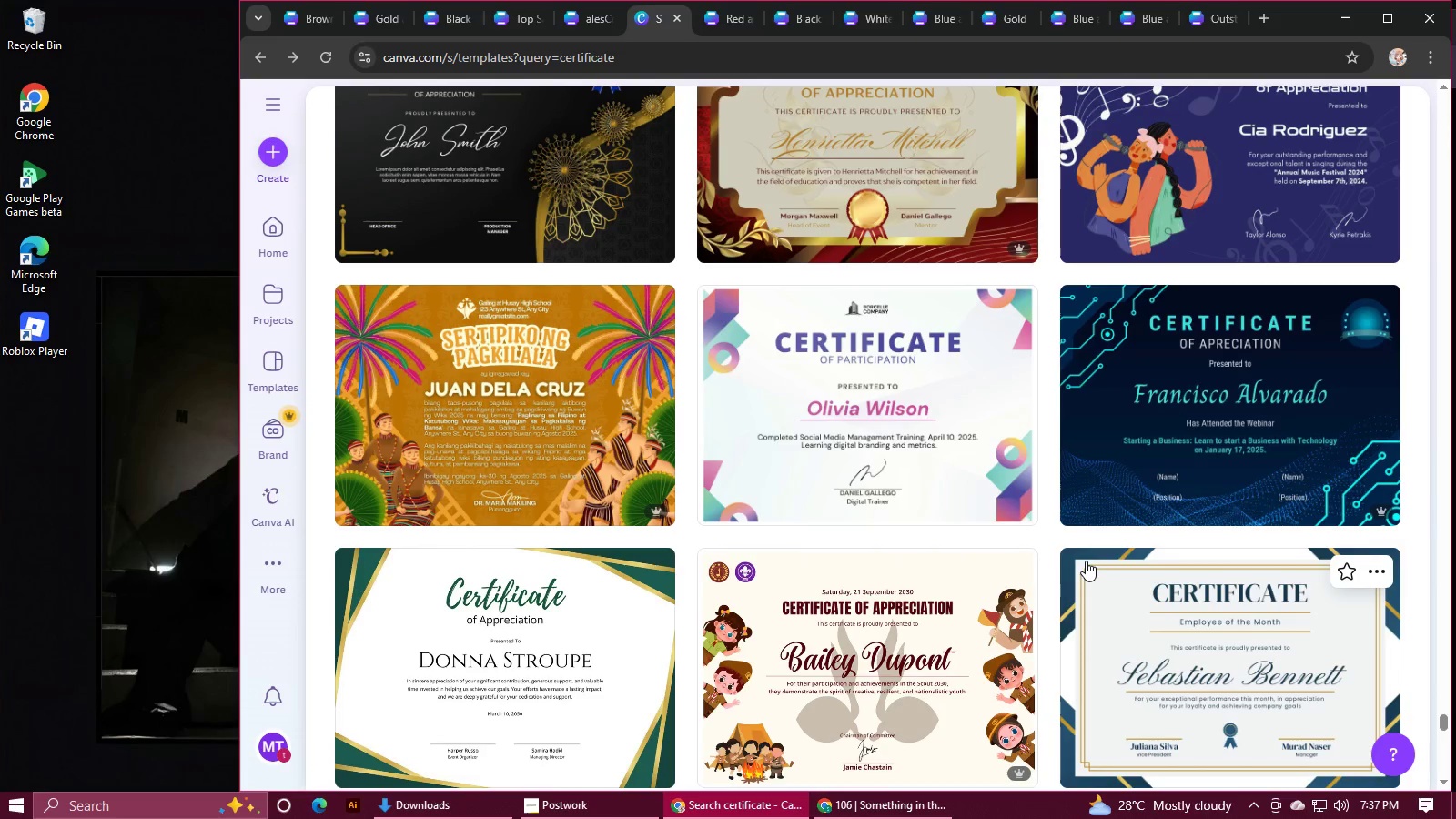 
scroll: coordinate [888, 629], scroll_direction: down, amount: 17.0
 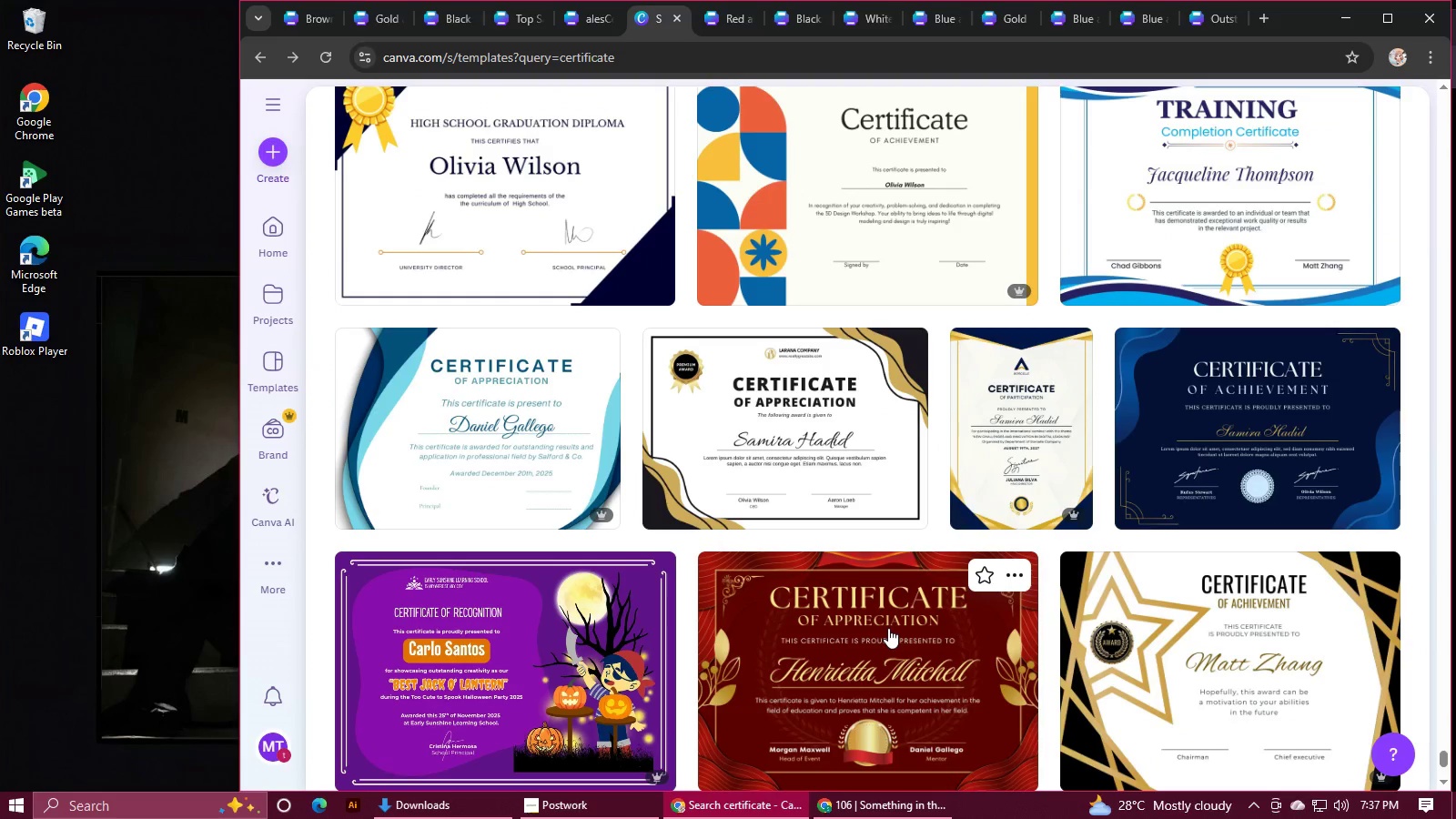 
scroll: coordinate [888, 628], scroll_direction: down, amount: 10.0
 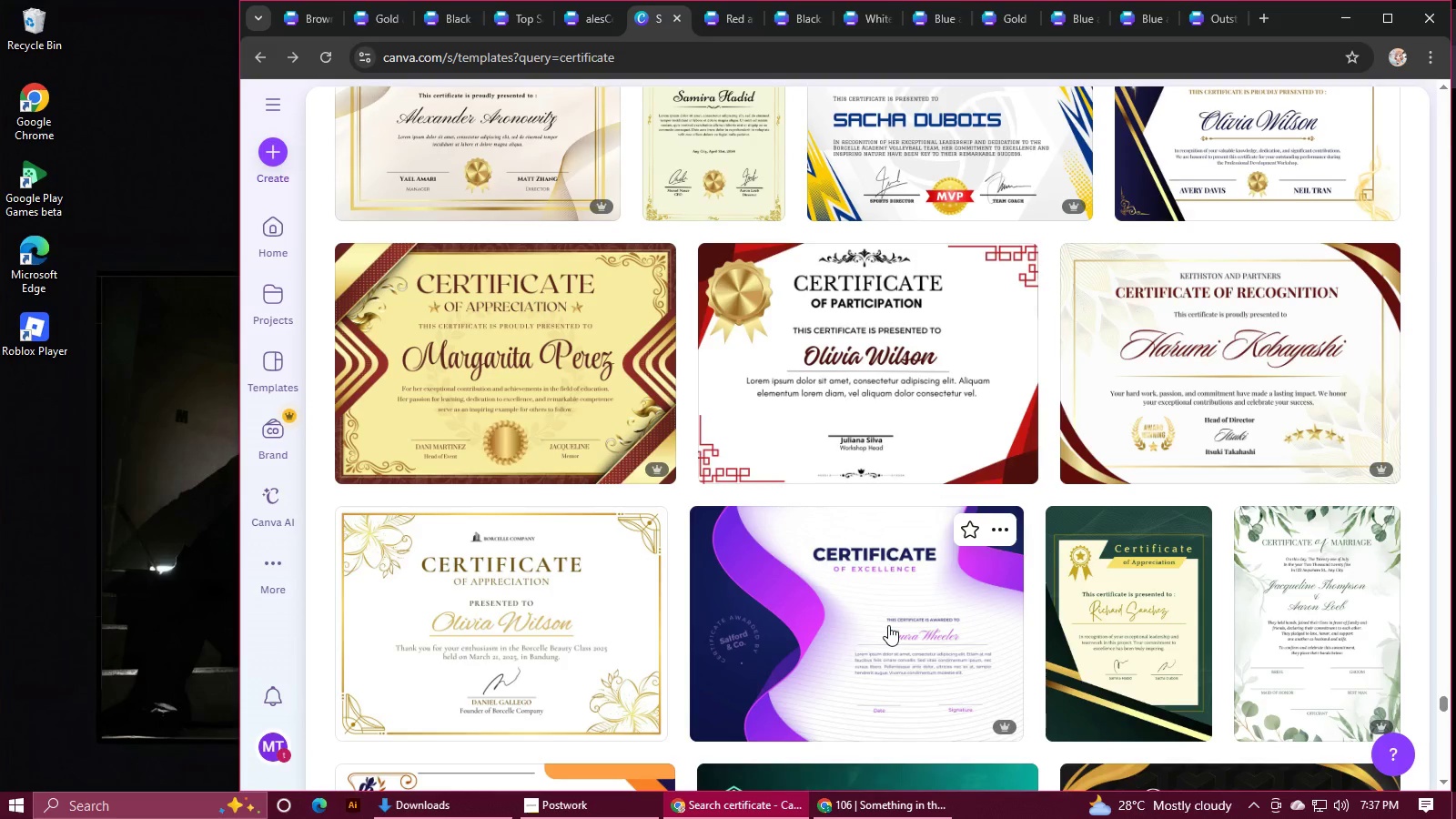 
left_click([478, 401])
 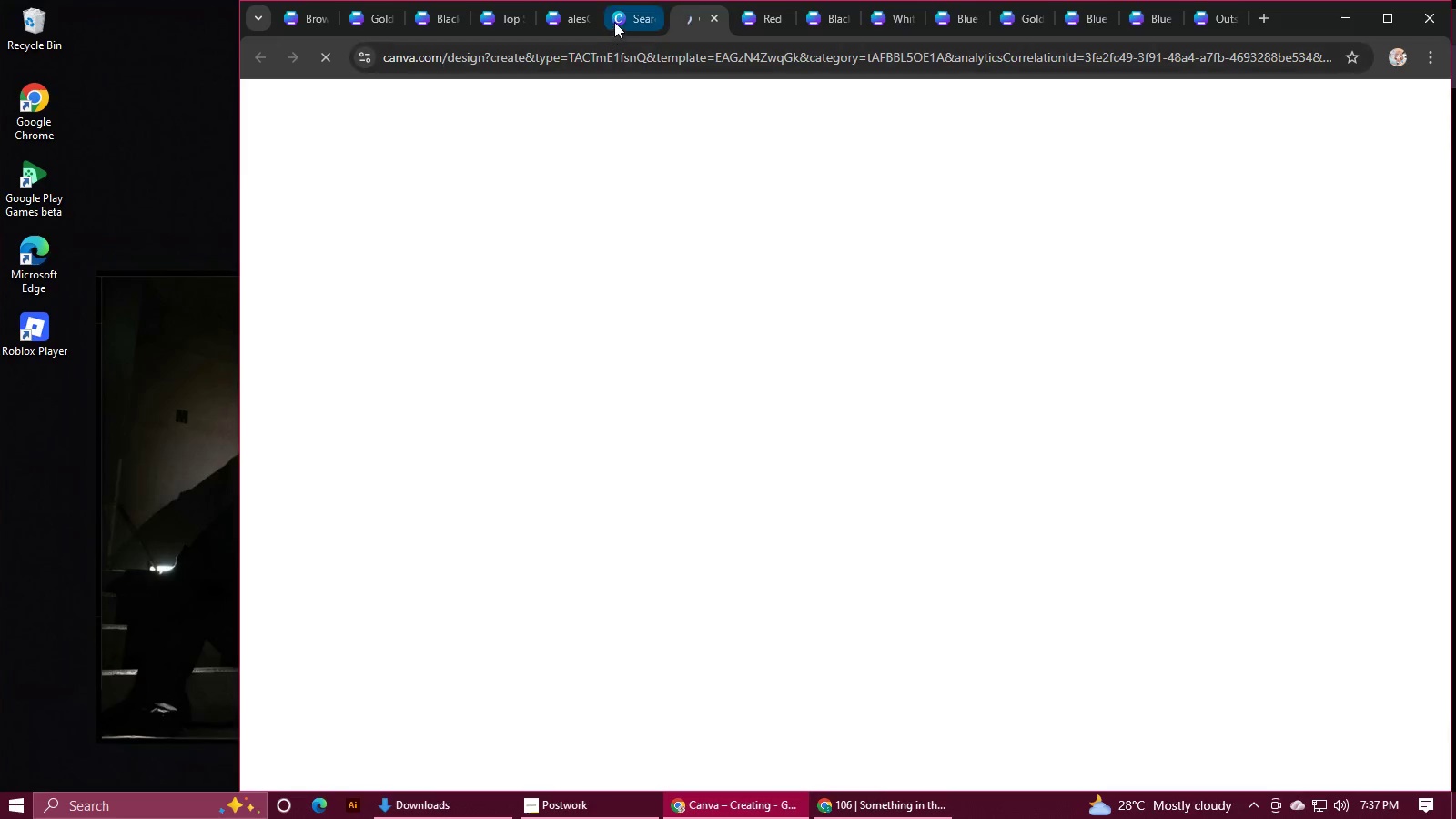 
left_click([618, 20])
 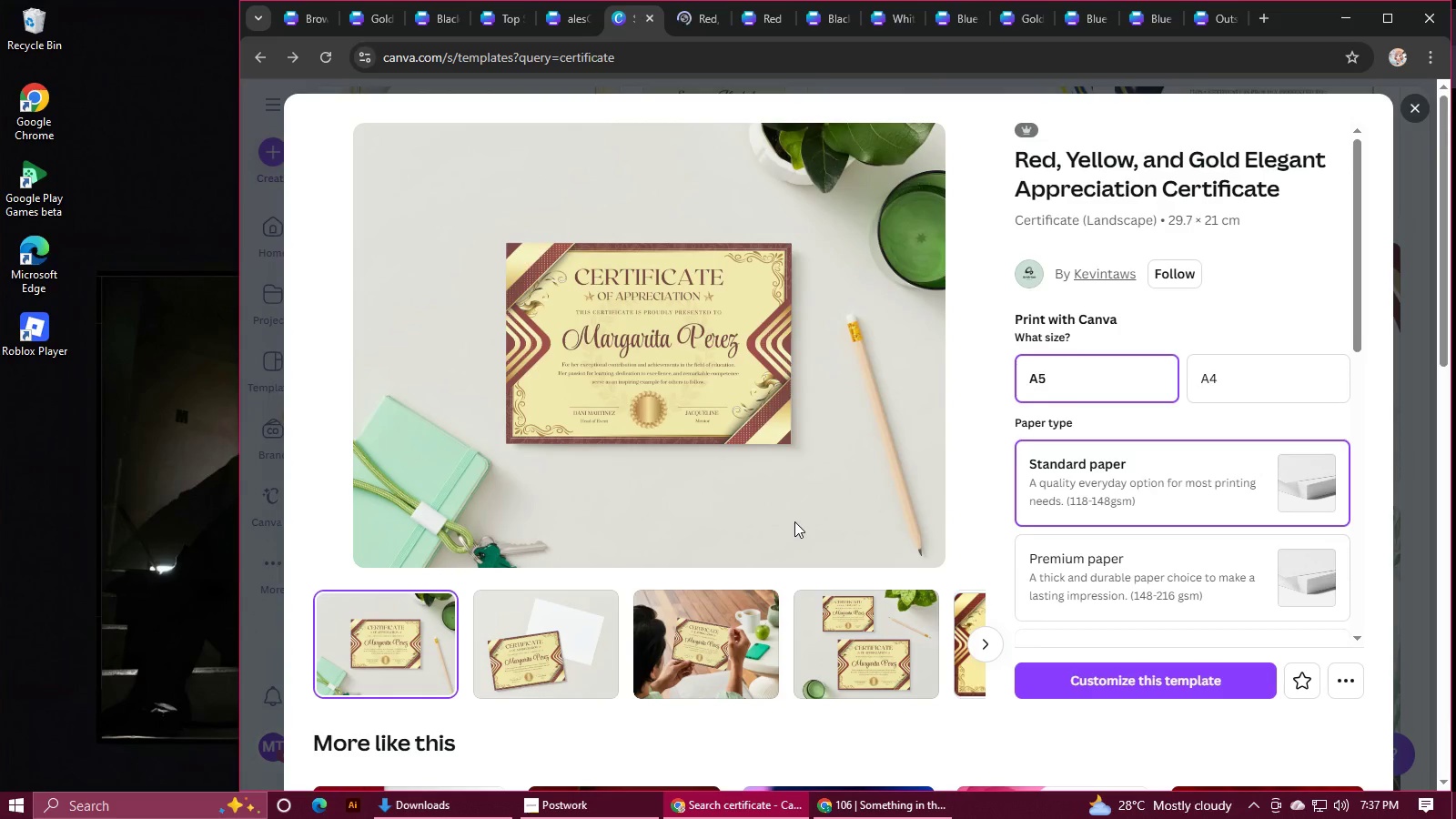 
wait(8.43)
 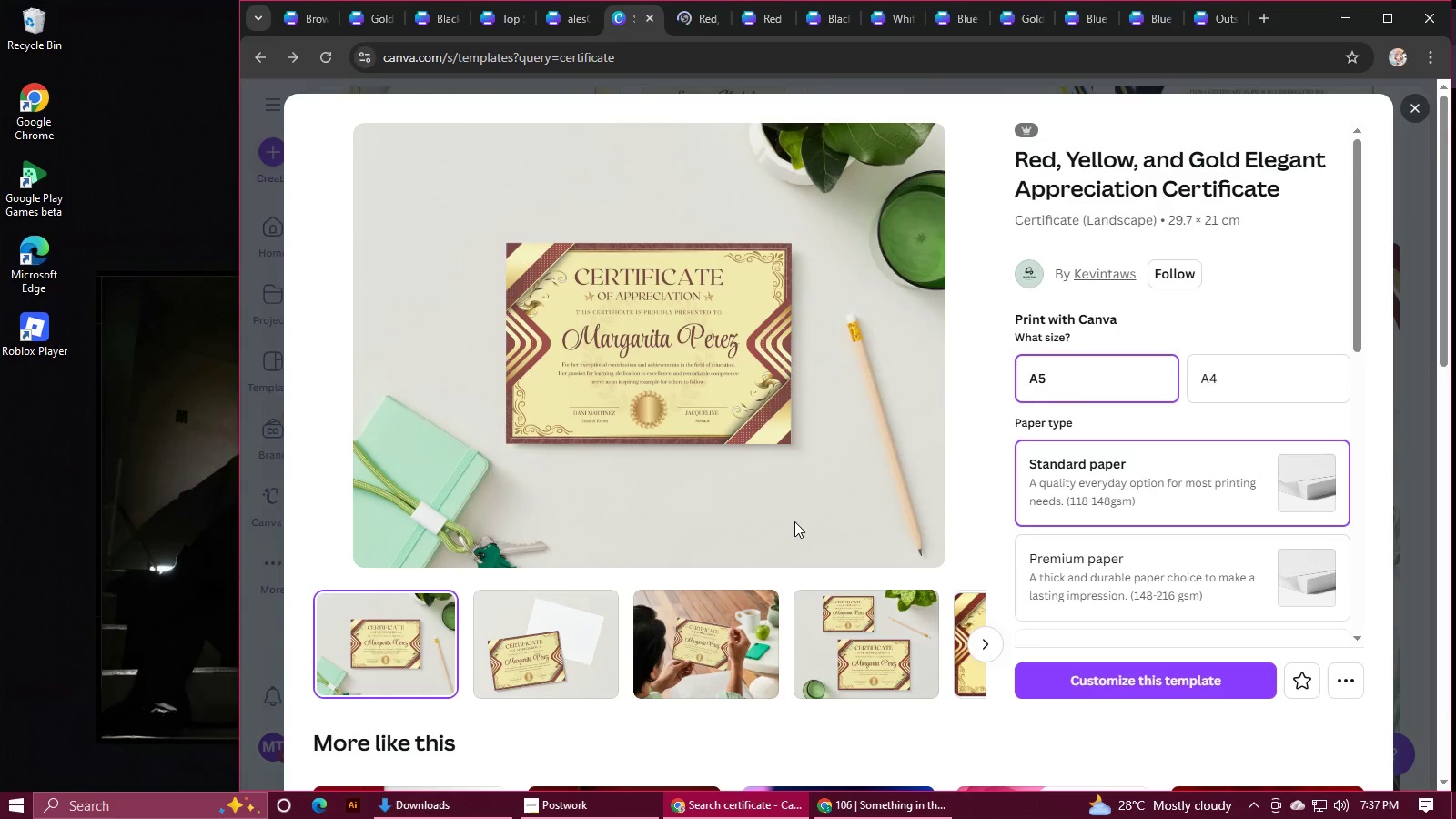 
scroll: coordinate [789, 515], scroll_direction: down, amount: 3.0
 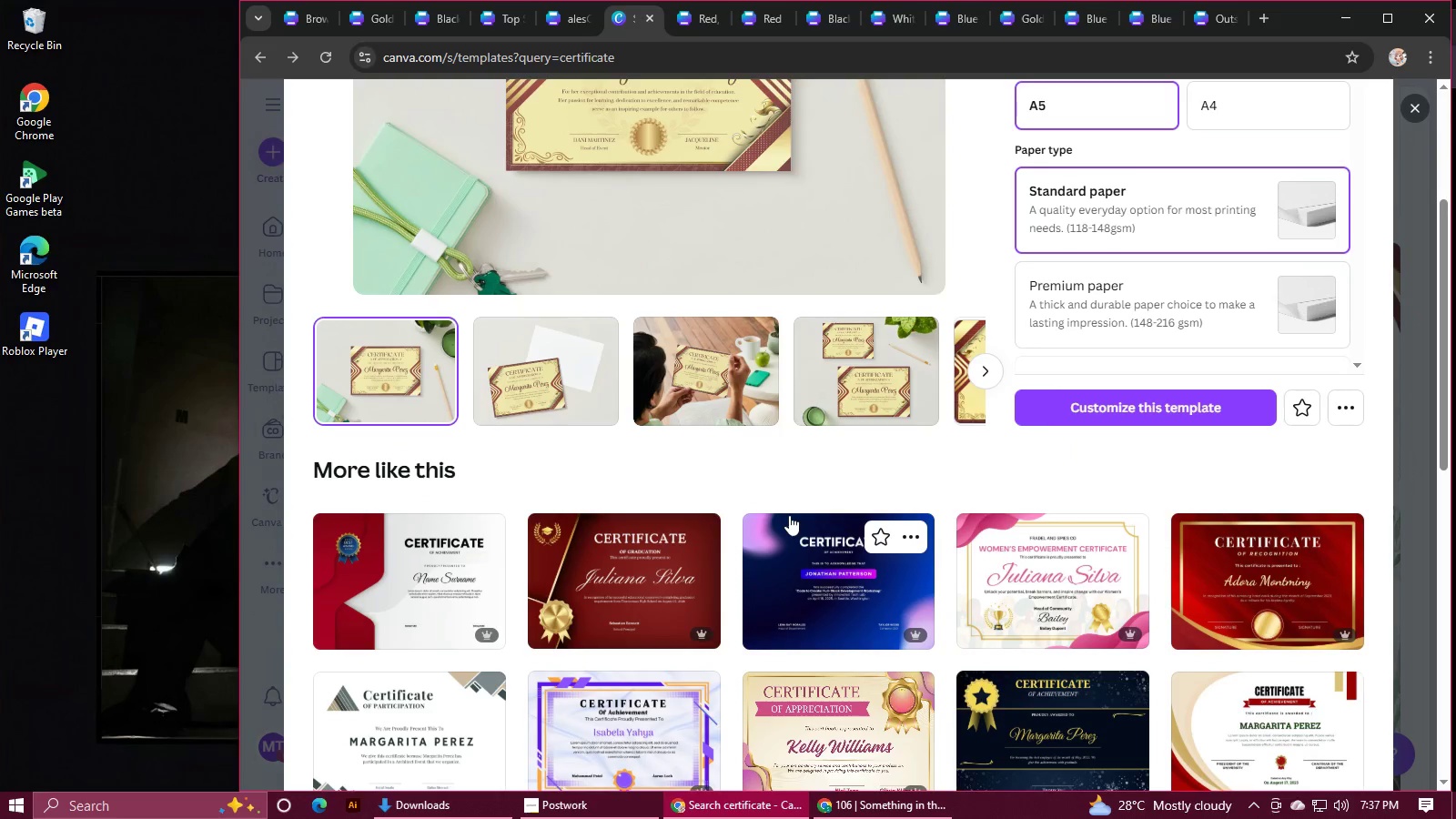 
wait(5.41)
 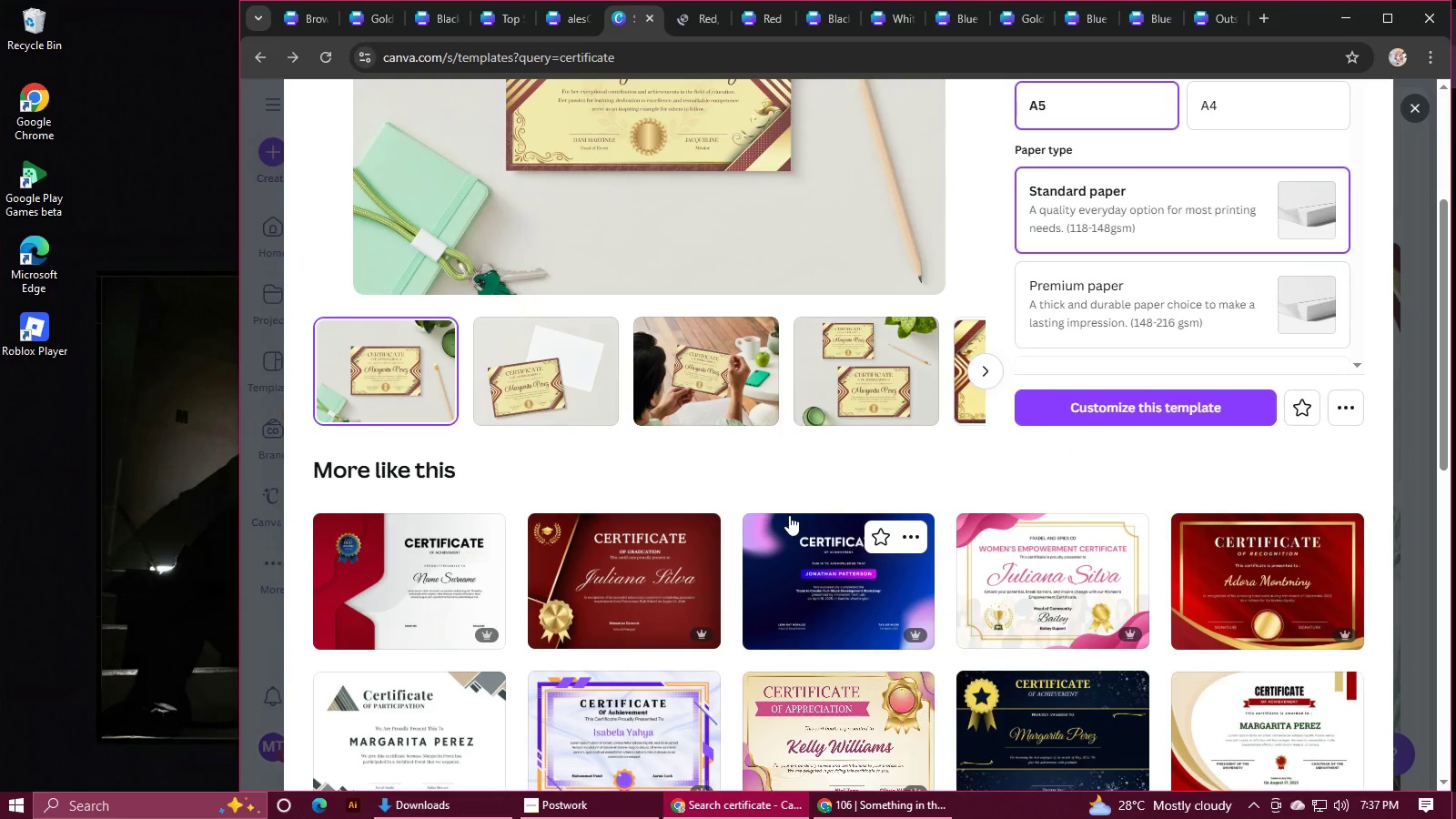 
left_click([917, 816])
 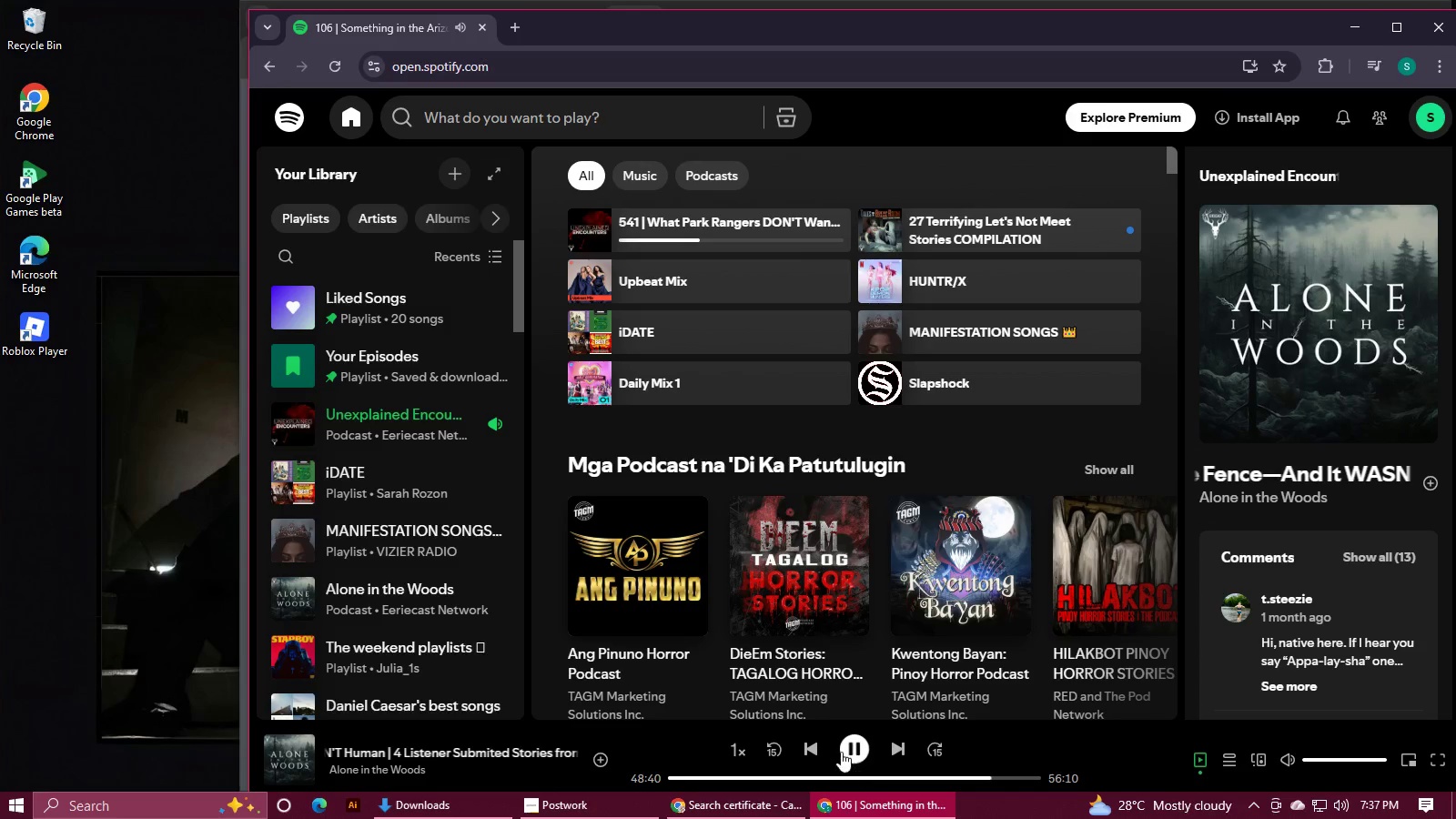 
left_click([848, 746])
 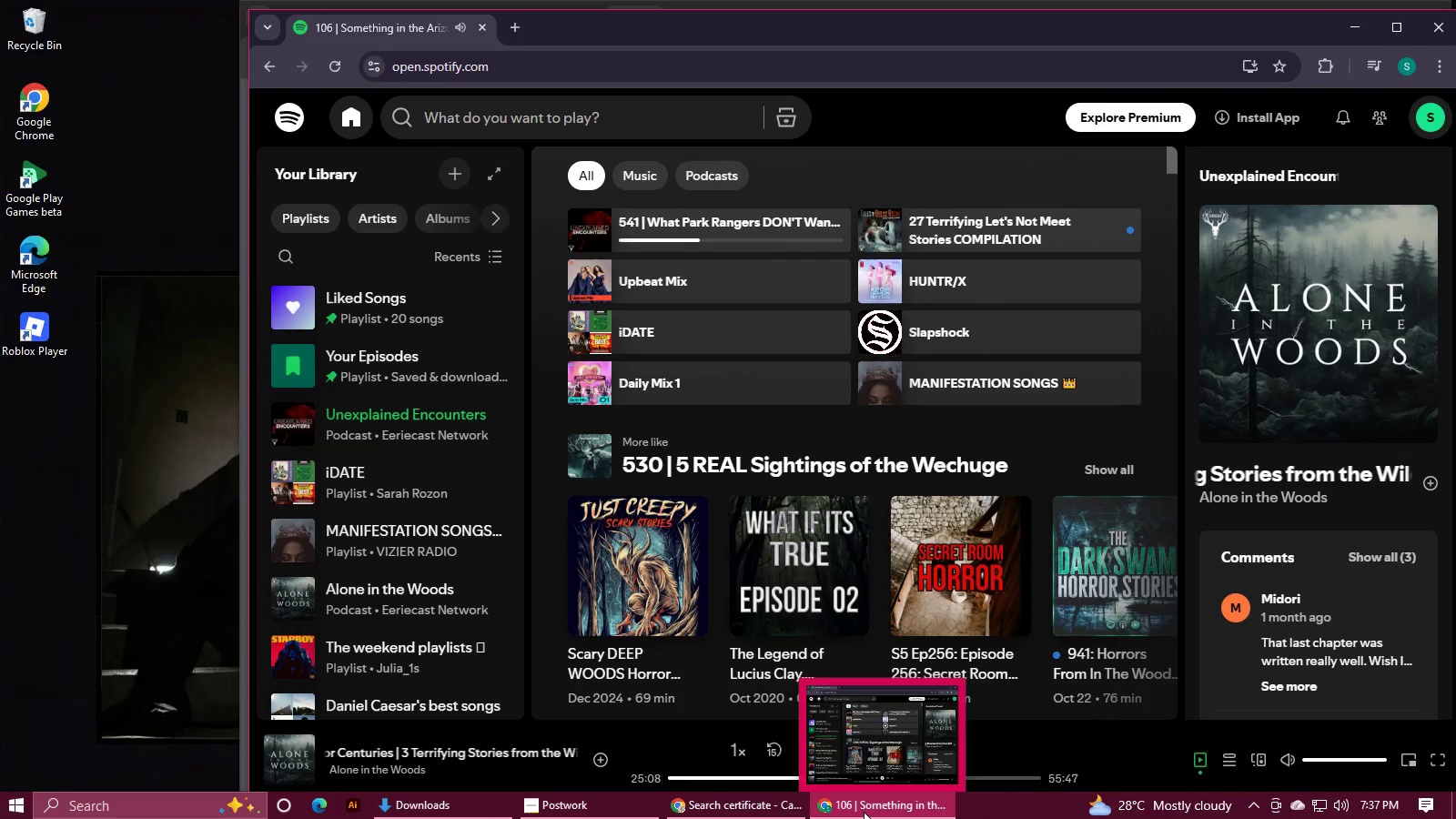 
left_click([864, 812])
 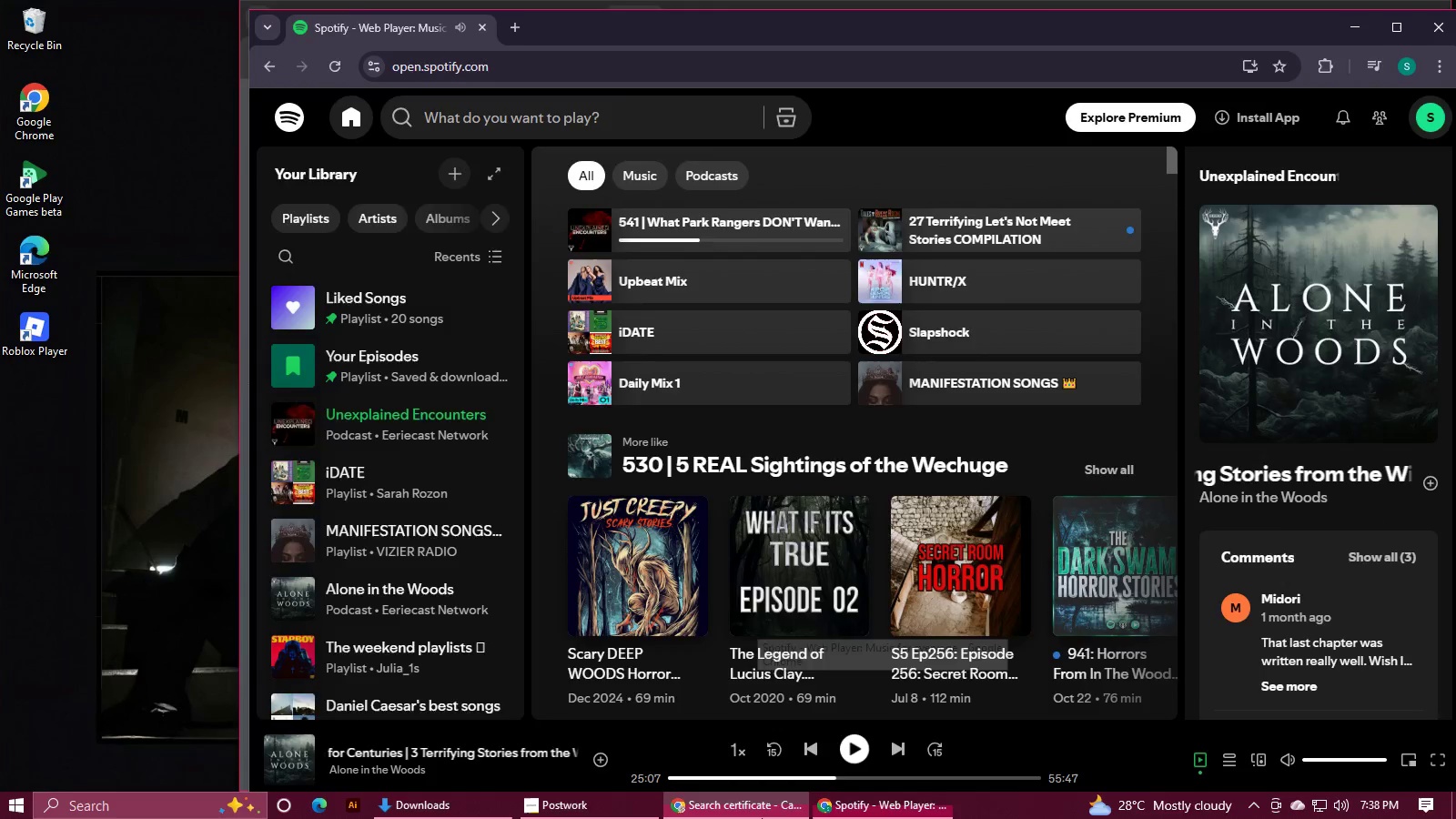 
left_click([762, 818])